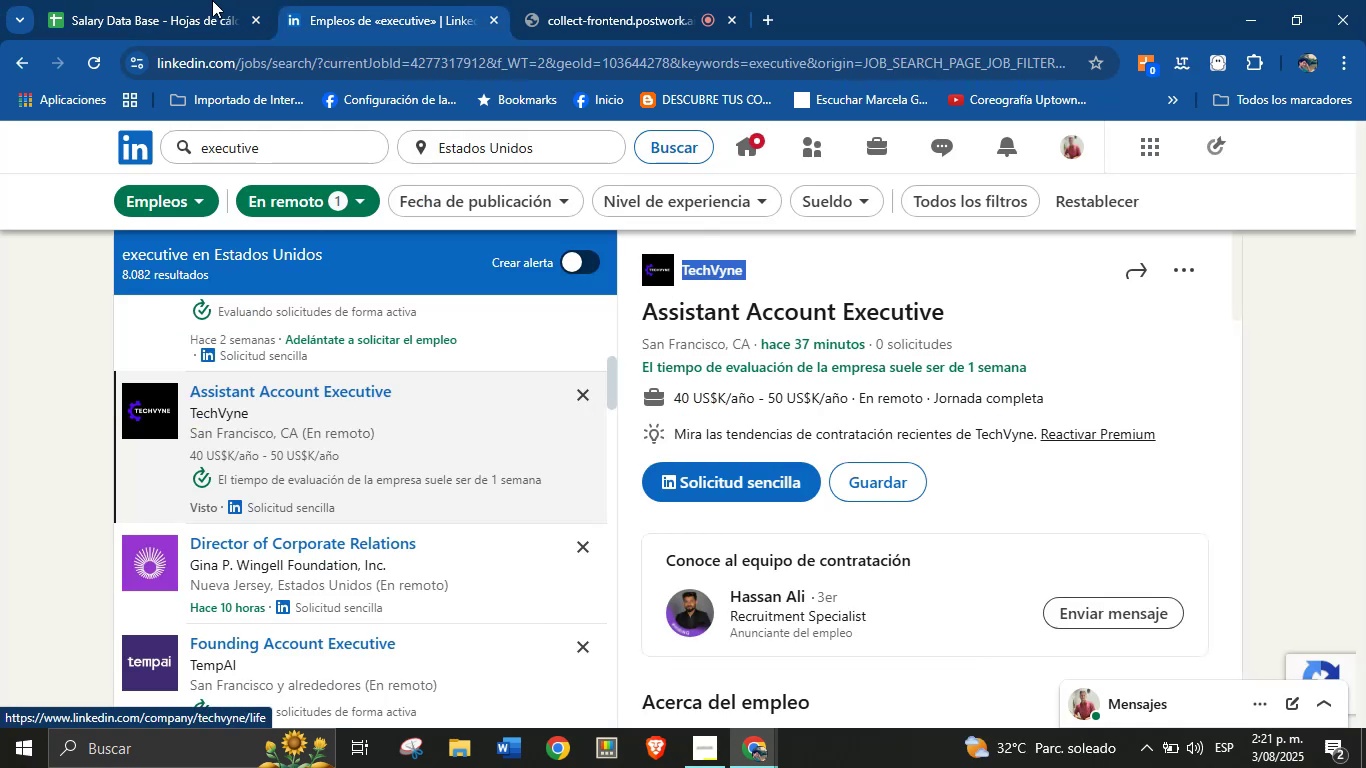 
left_click([207, 0])
 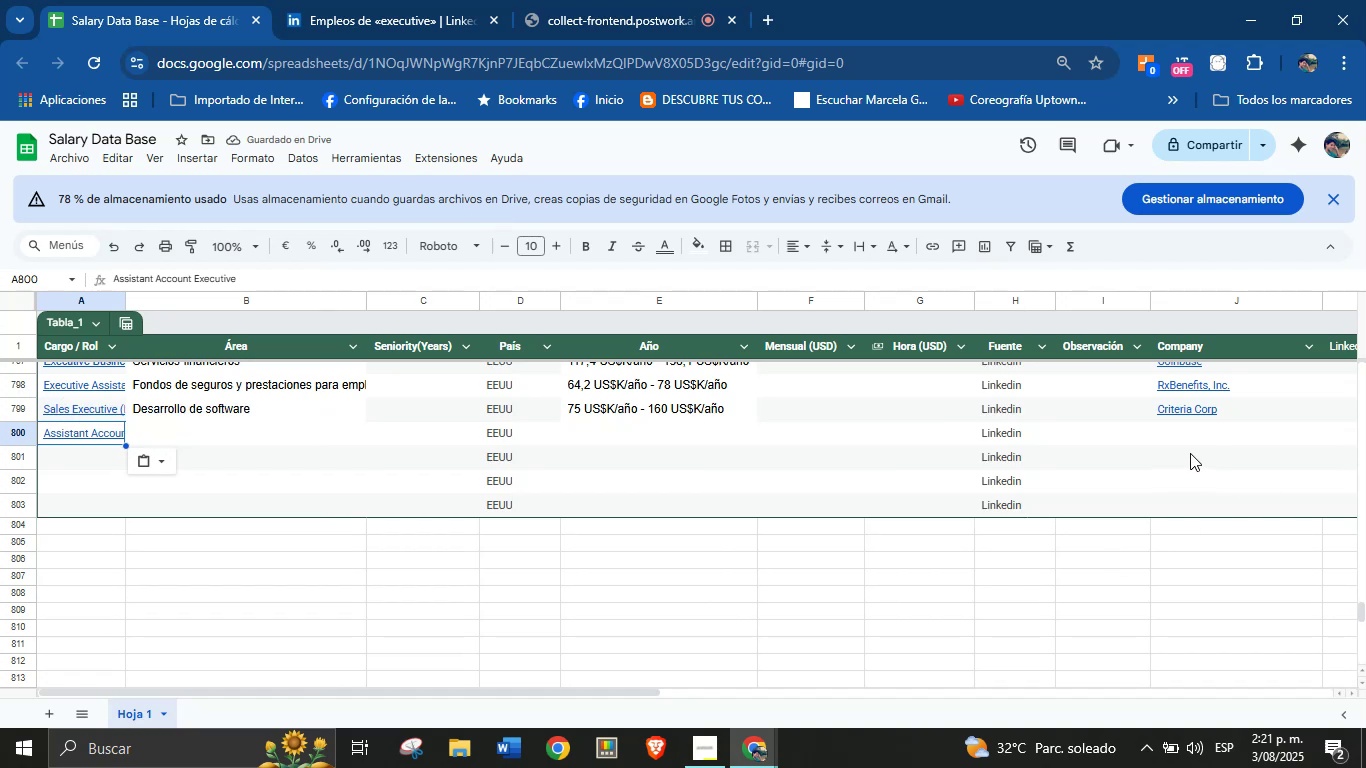 
double_click([1174, 424])
 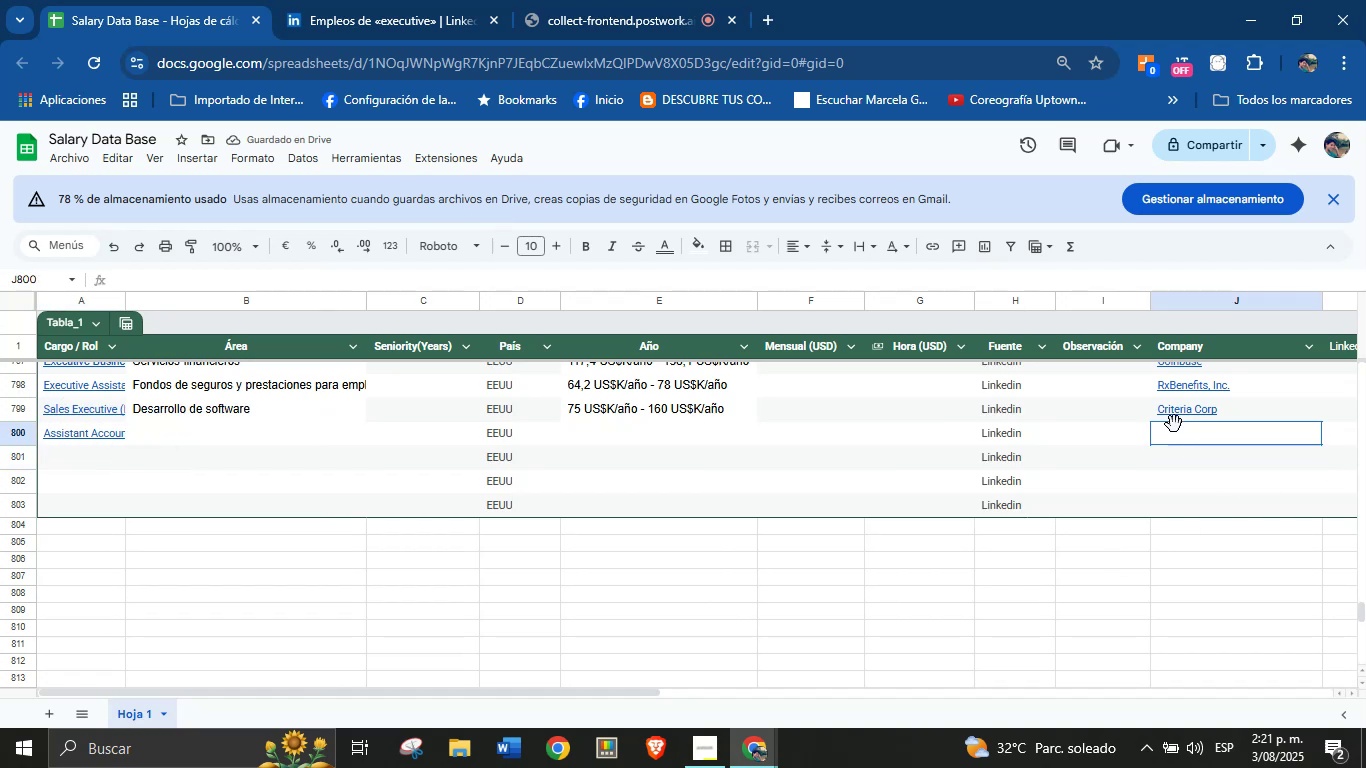 
key(Control+V)
 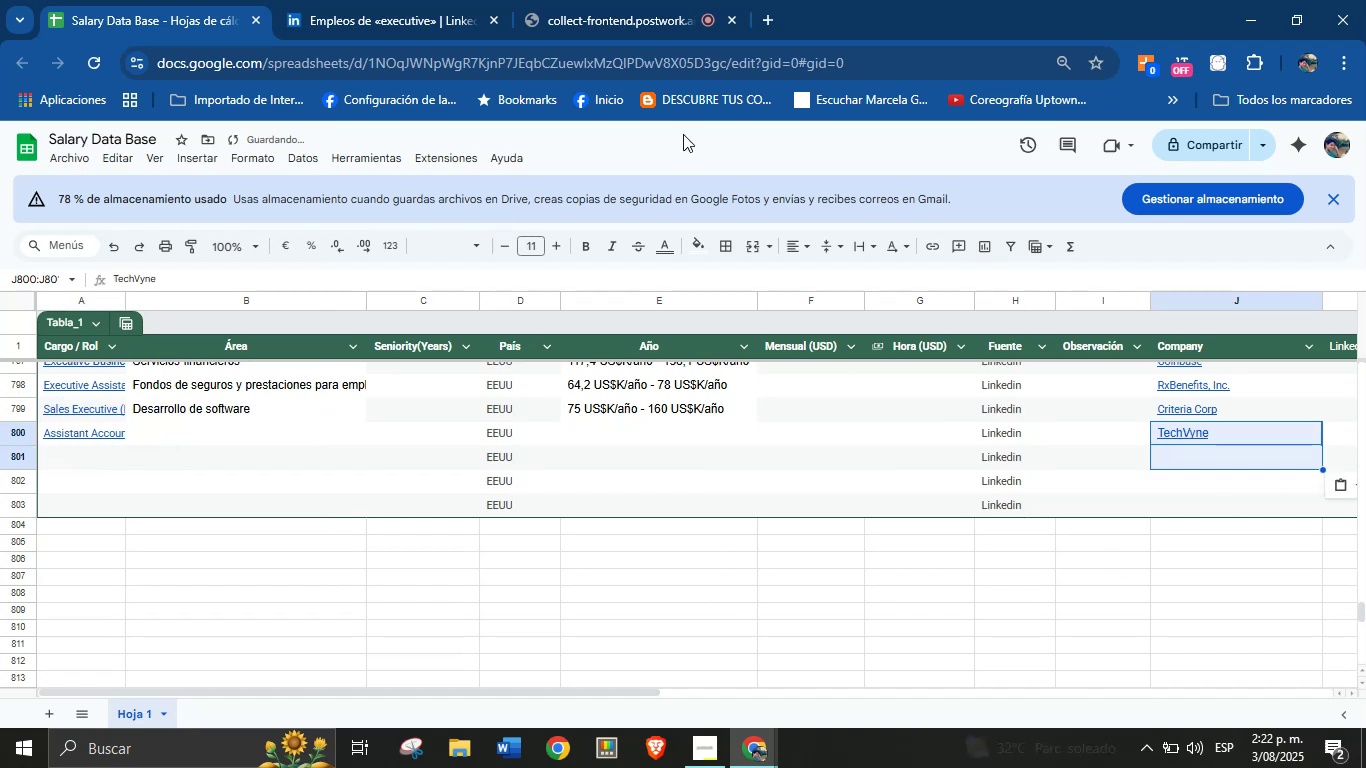 
left_click_drag(start_coordinate=[452, 0], to_coordinate=[441, 0])
 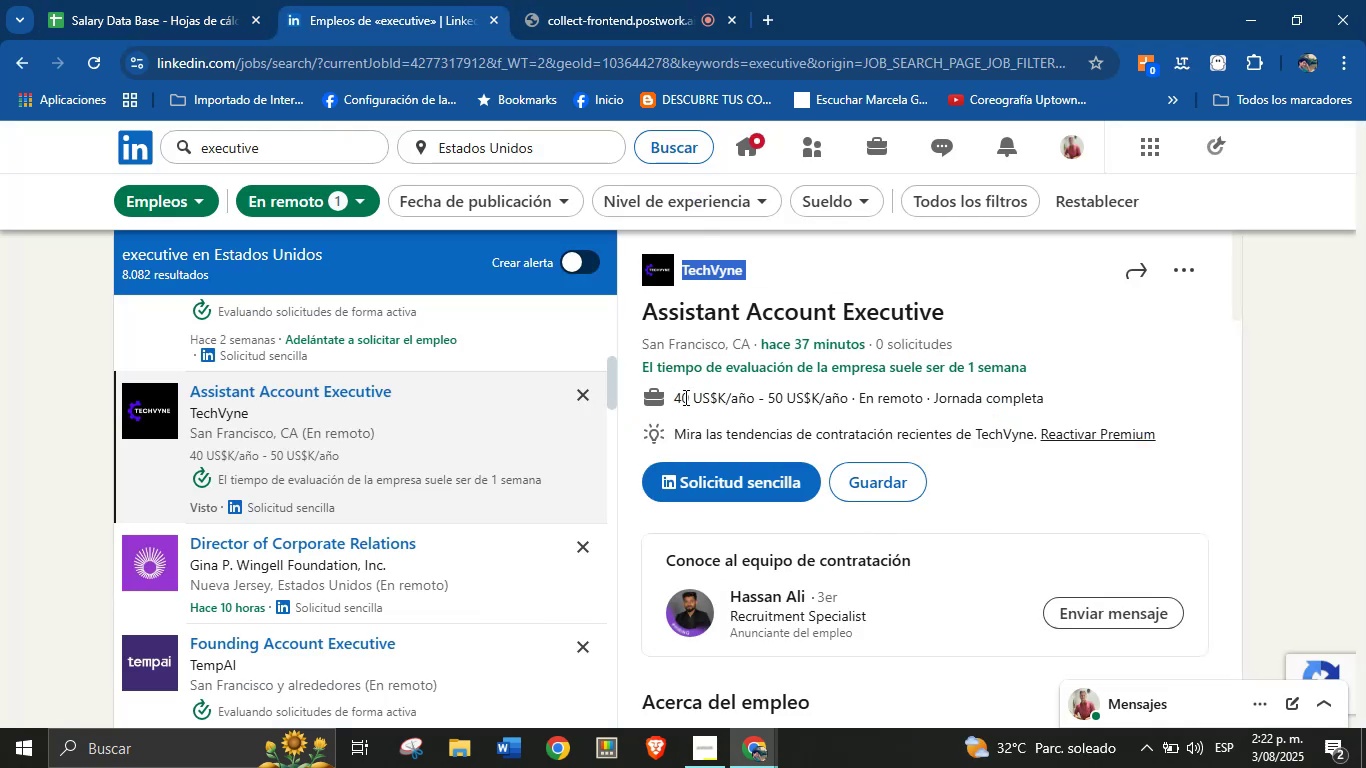 
left_click_drag(start_coordinate=[672, 392], to_coordinate=[861, 394])
 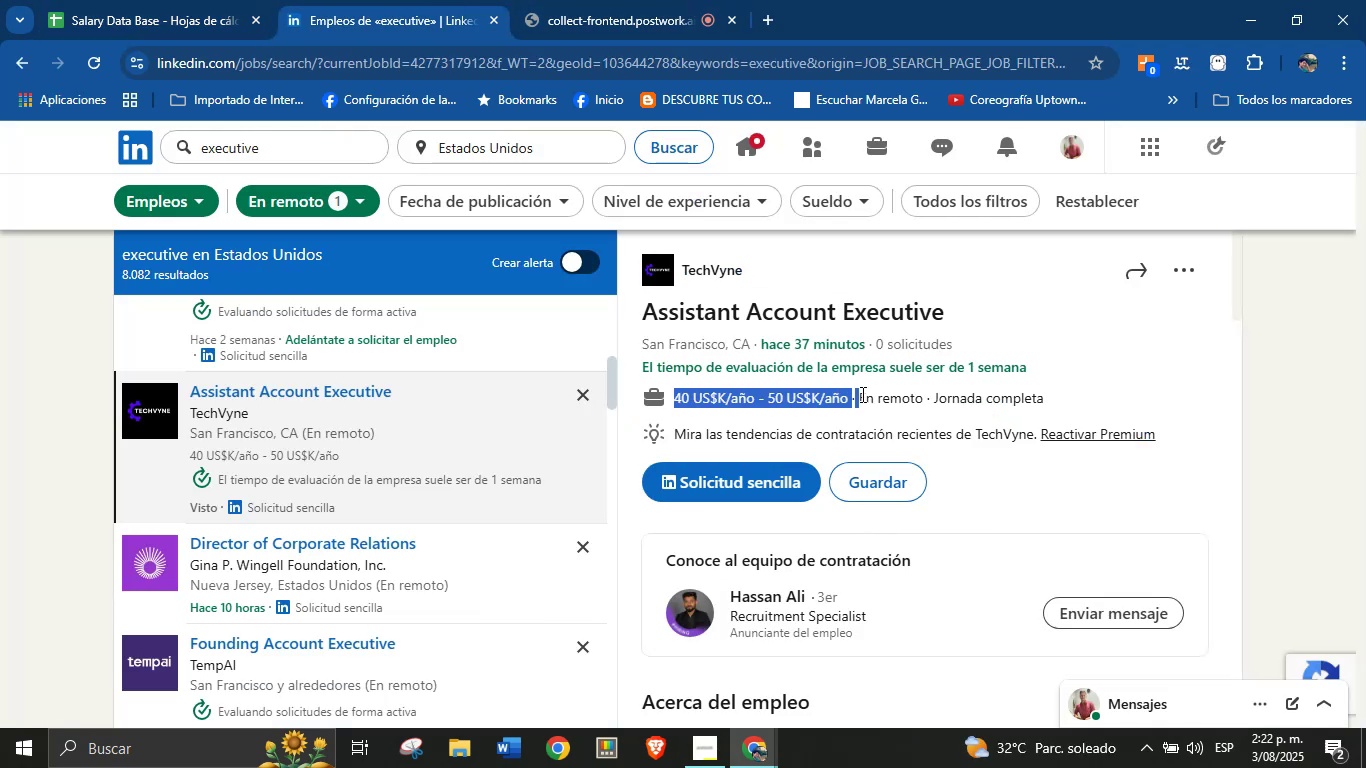 
key(Control+C)
 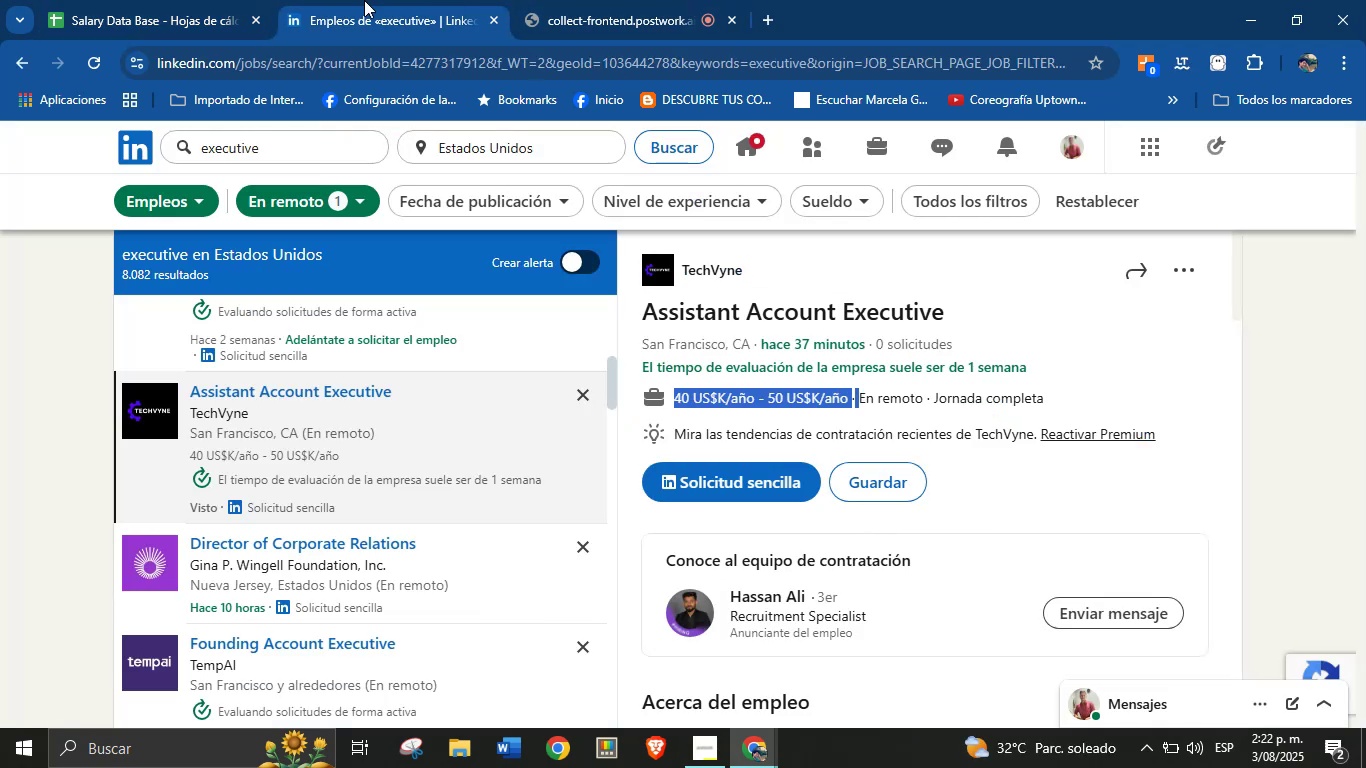 
left_click([222, 0])
 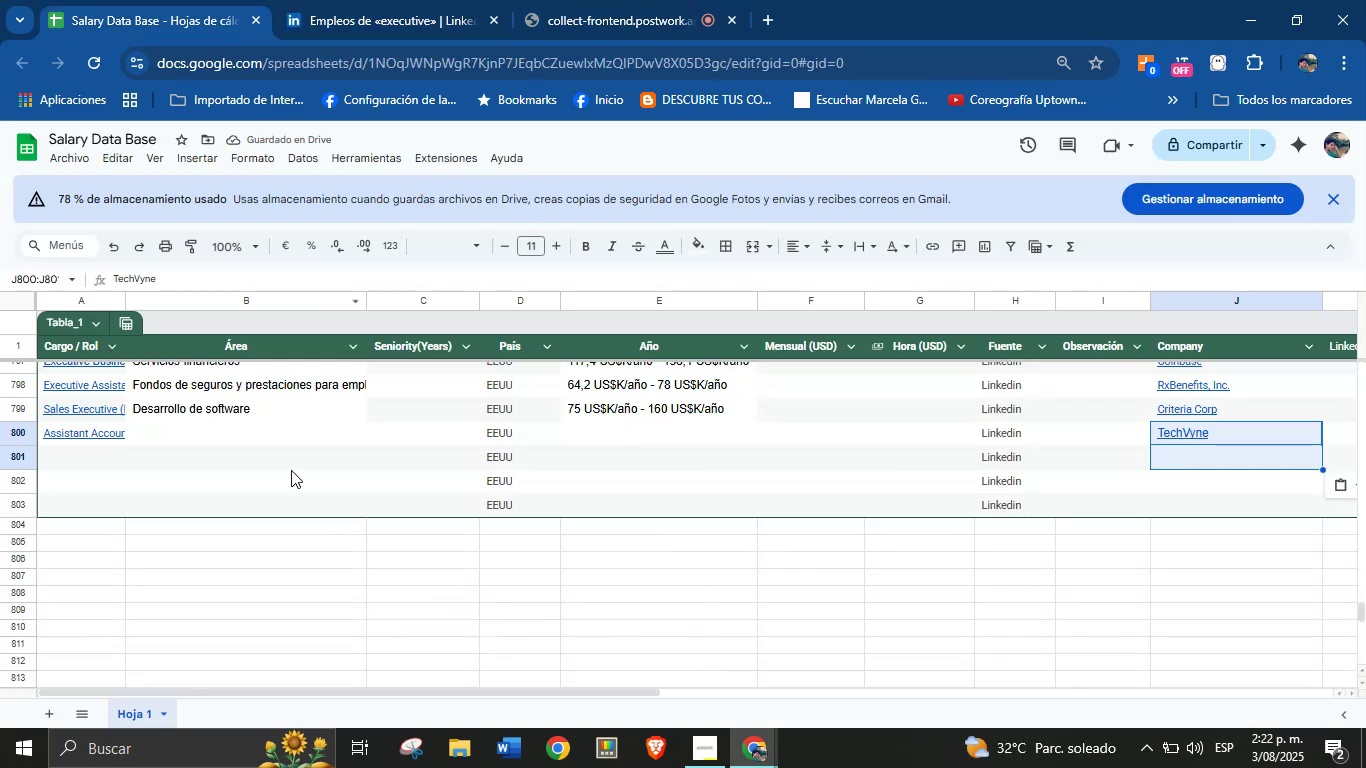 
left_click([231, 434])
 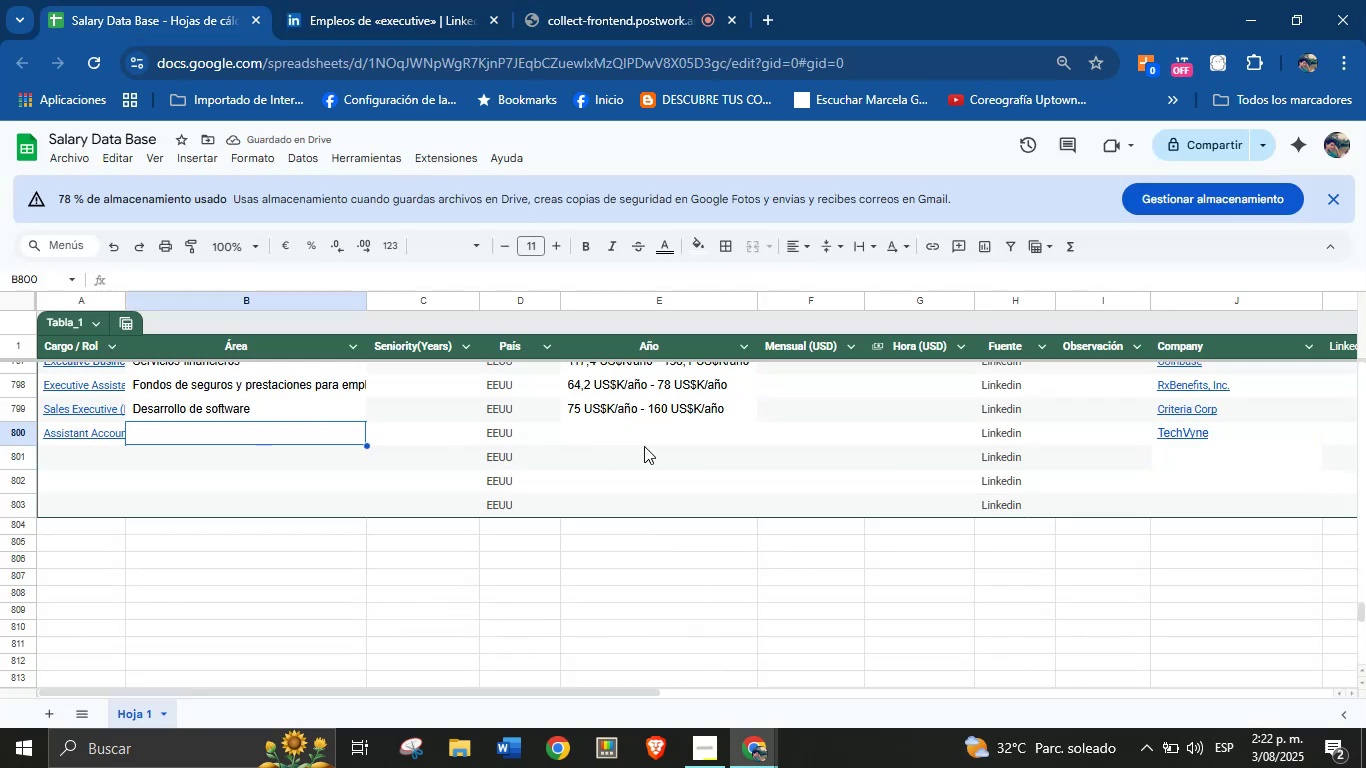 
left_click([657, 445])
 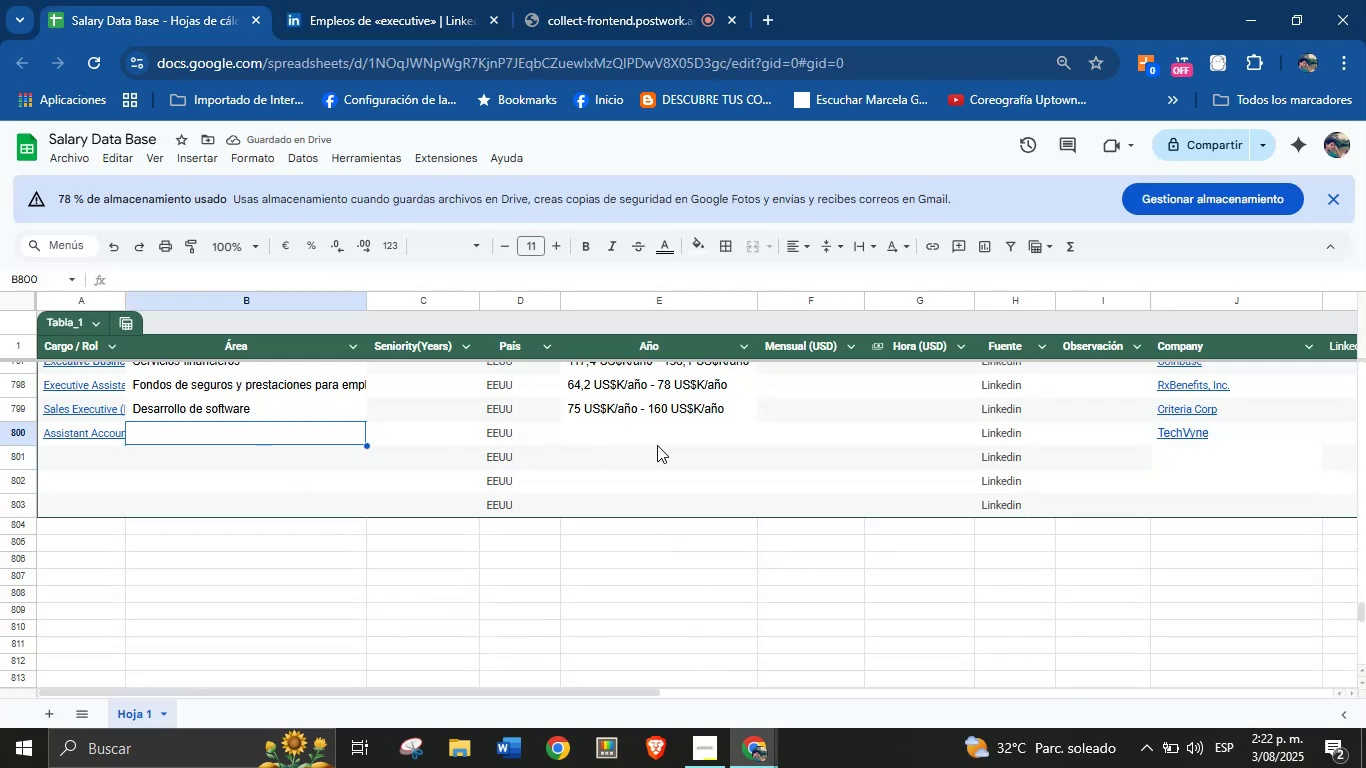 
key(Control+V)
 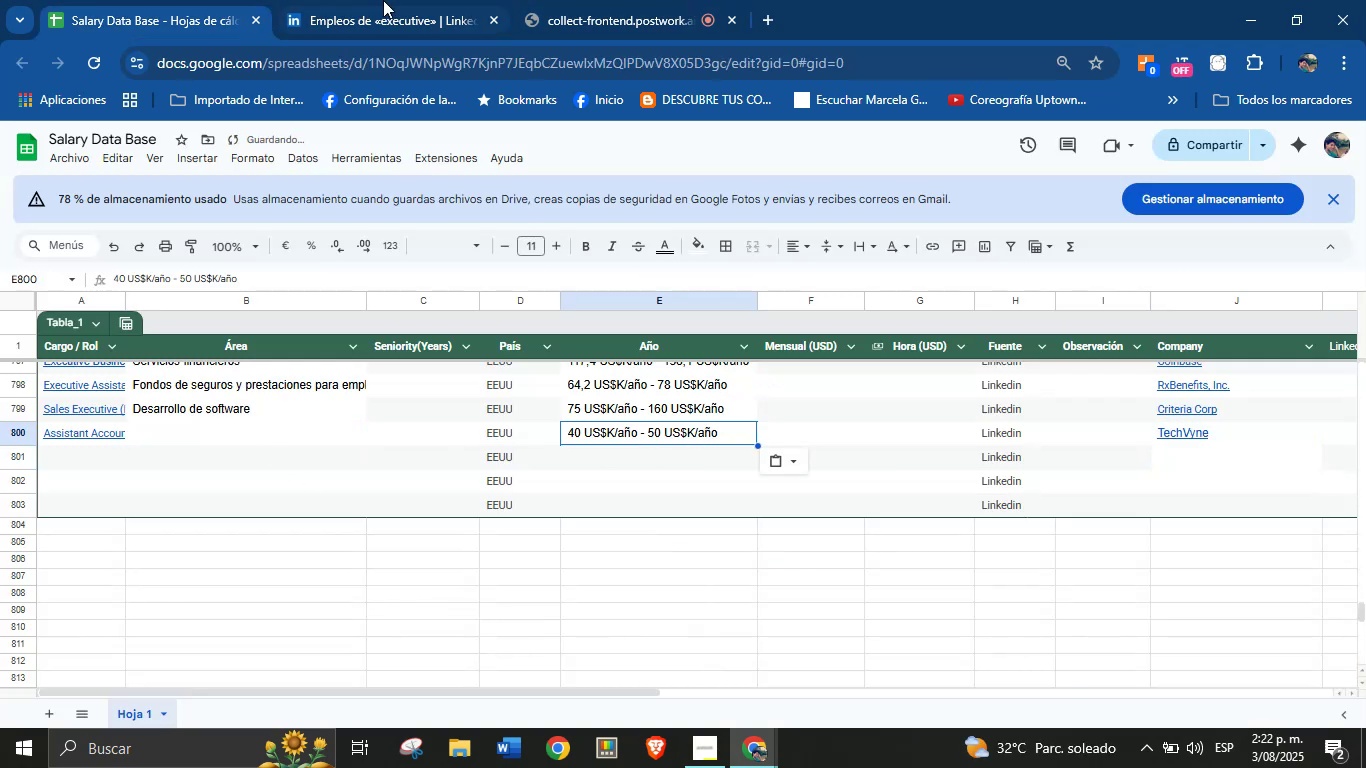 
left_click([416, 0])
 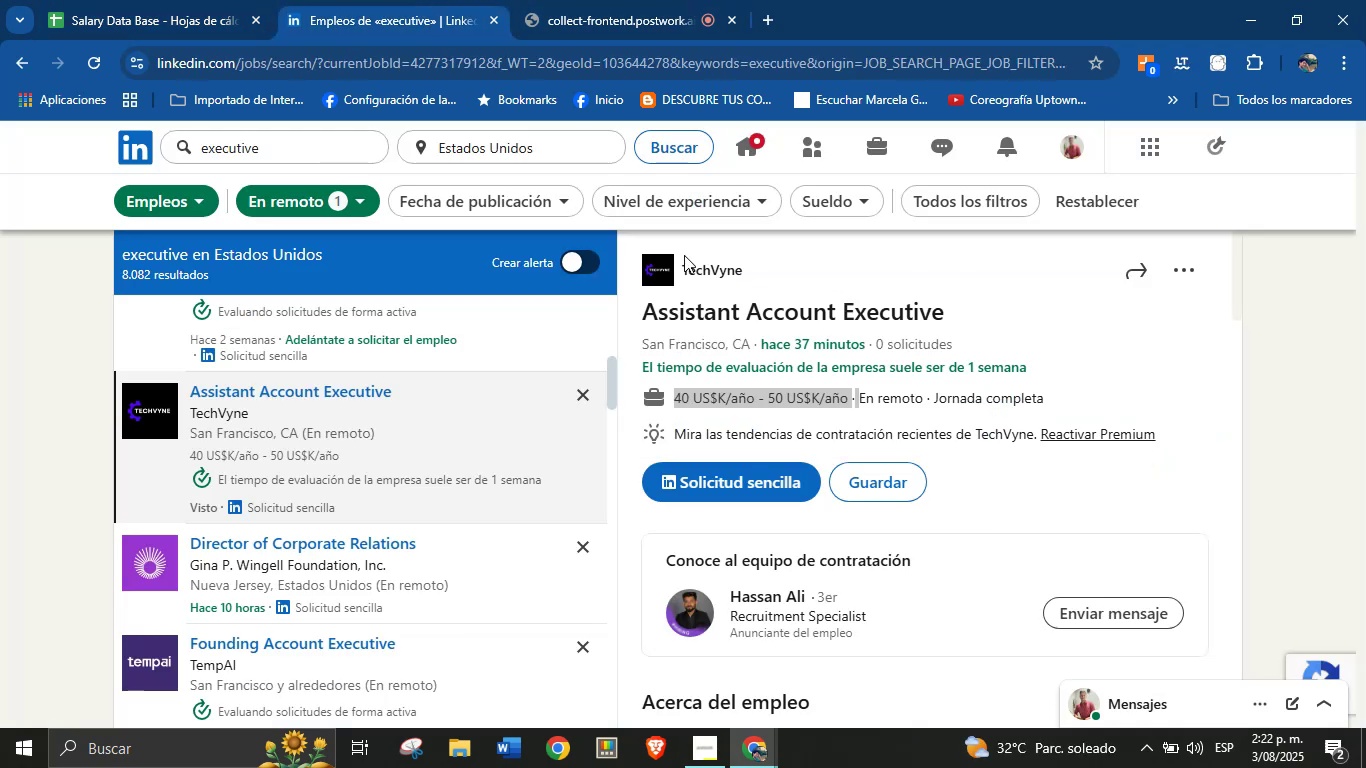 
scroll: coordinate [733, 530], scroll_direction: down, amount: 24.0
 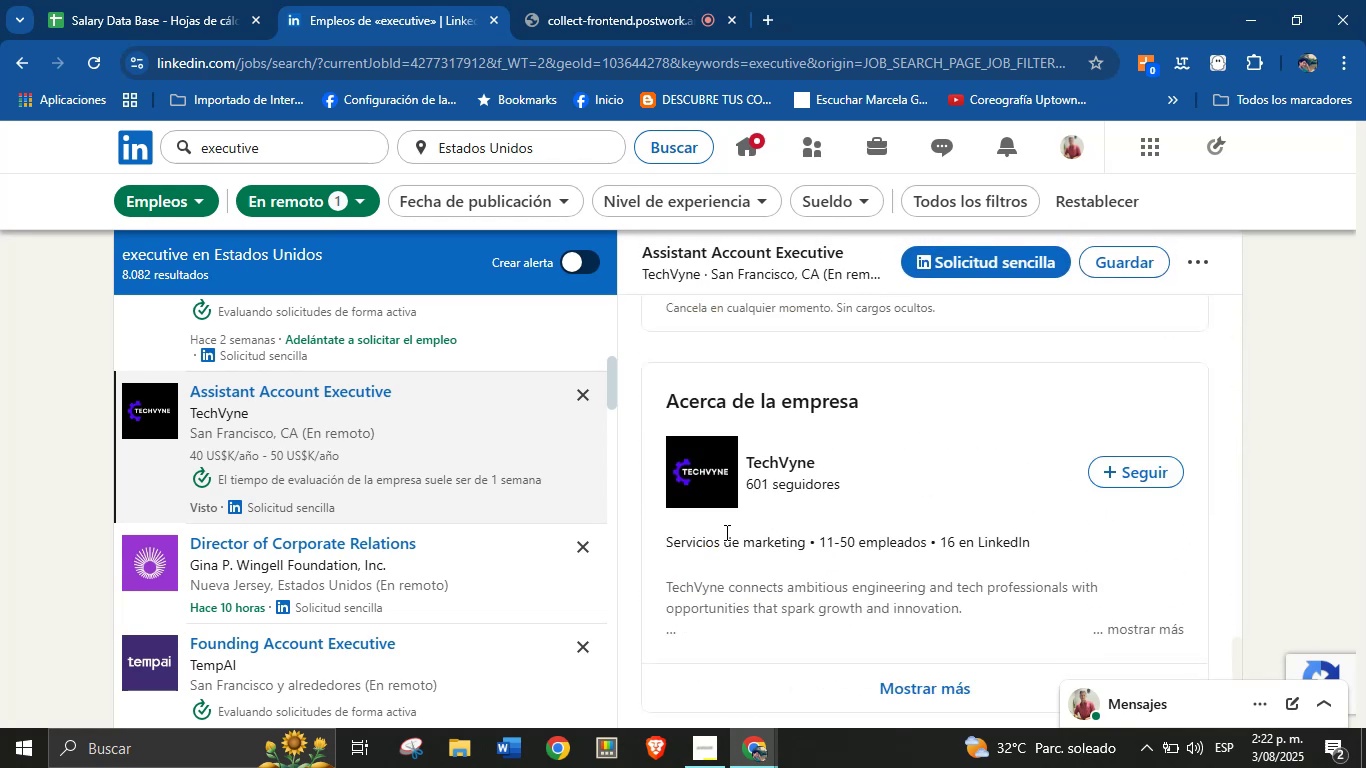 
left_click_drag(start_coordinate=[678, 544], to_coordinate=[673, 545])
 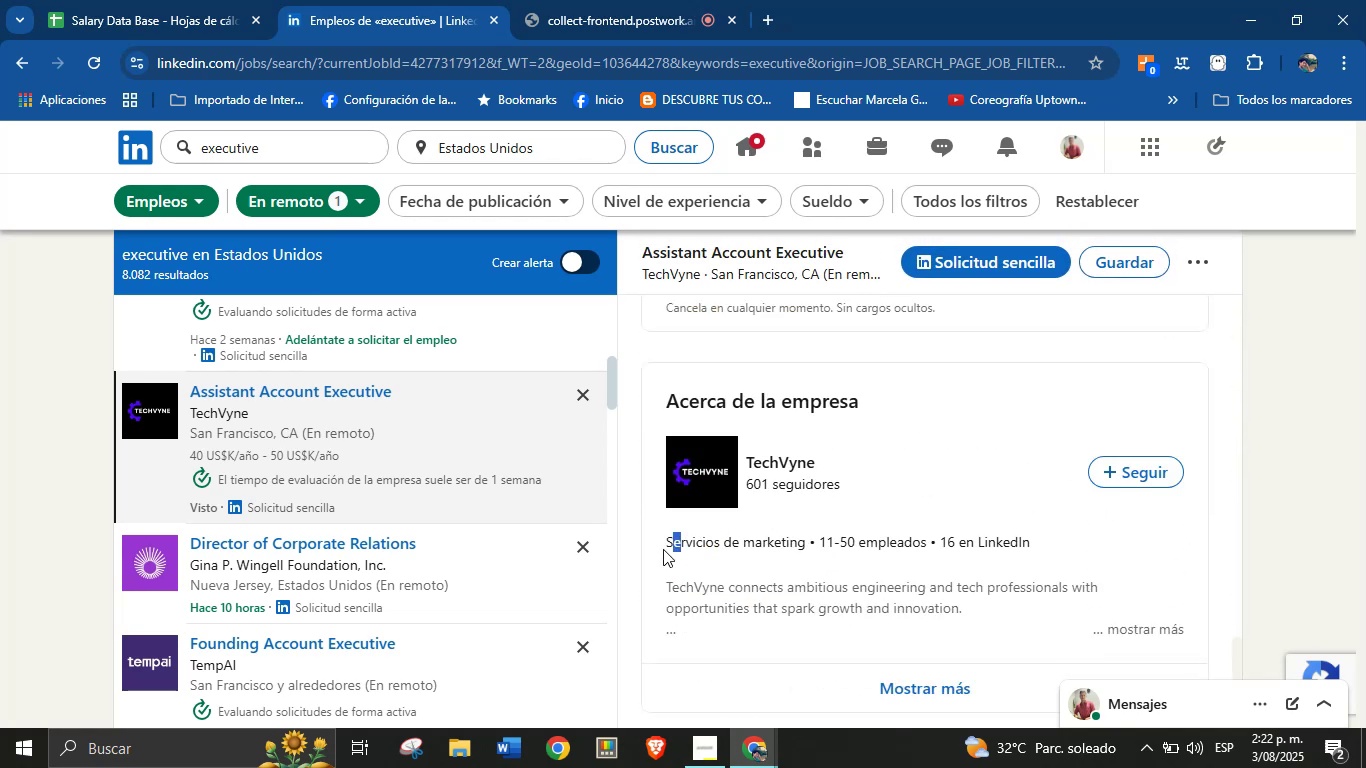 
left_click([663, 549])
 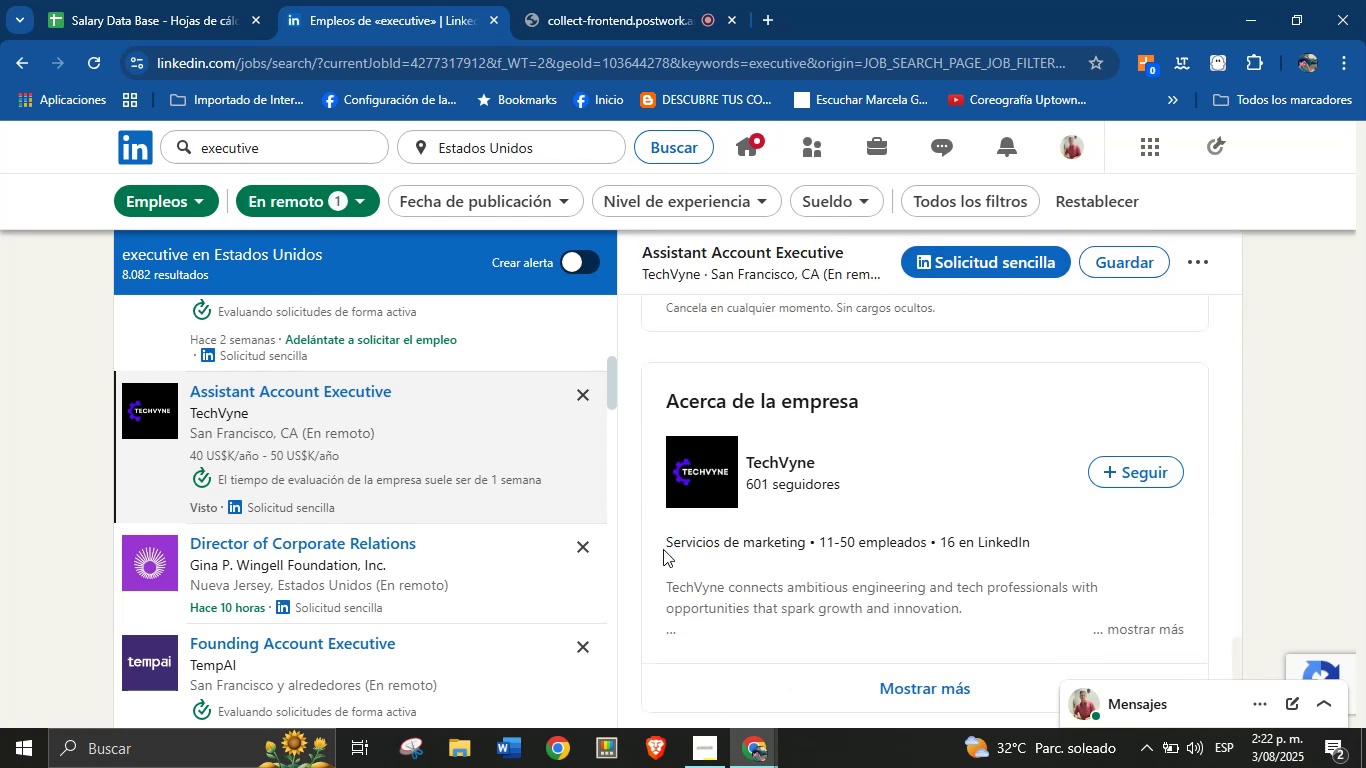 
left_click_drag(start_coordinate=[667, 541], to_coordinate=[802, 539])
 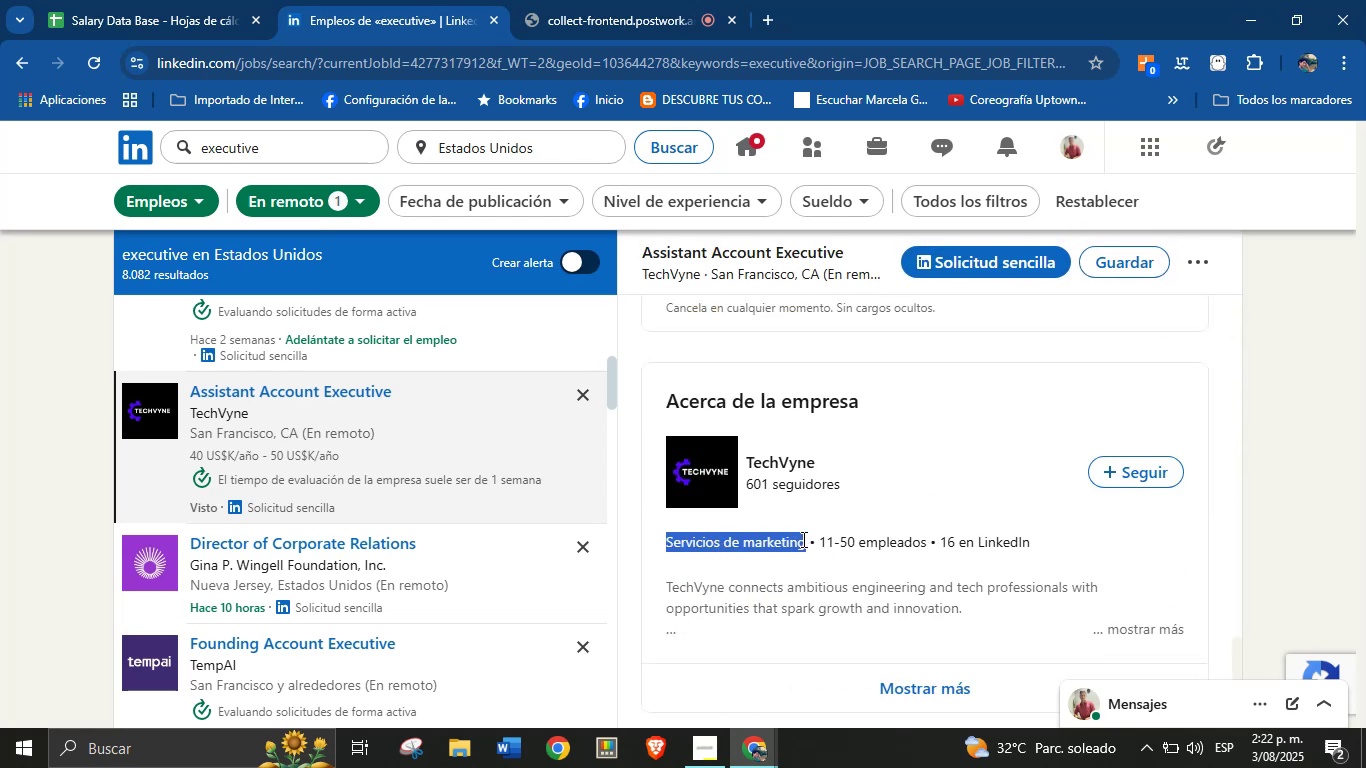 
key(Control+C)
 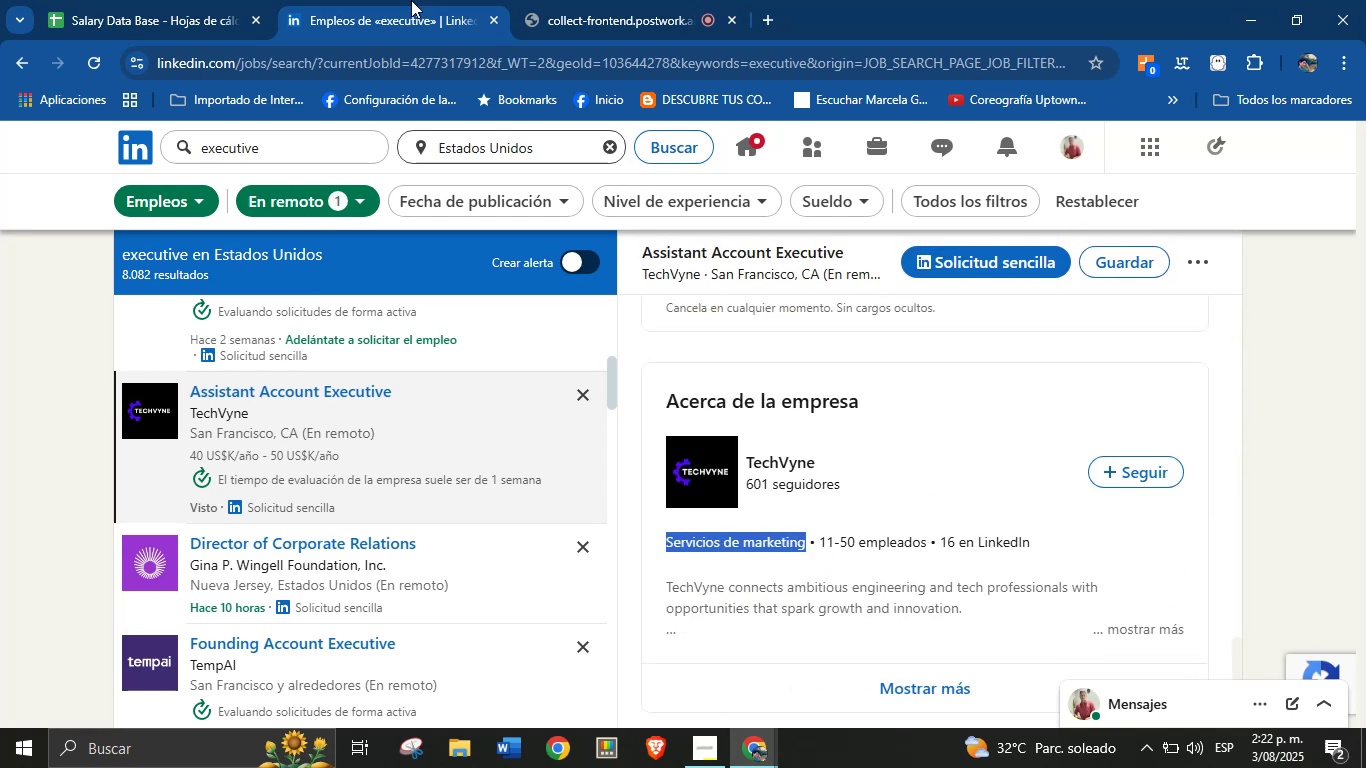 
left_click_drag(start_coordinate=[222, 0], to_coordinate=[217, 0])
 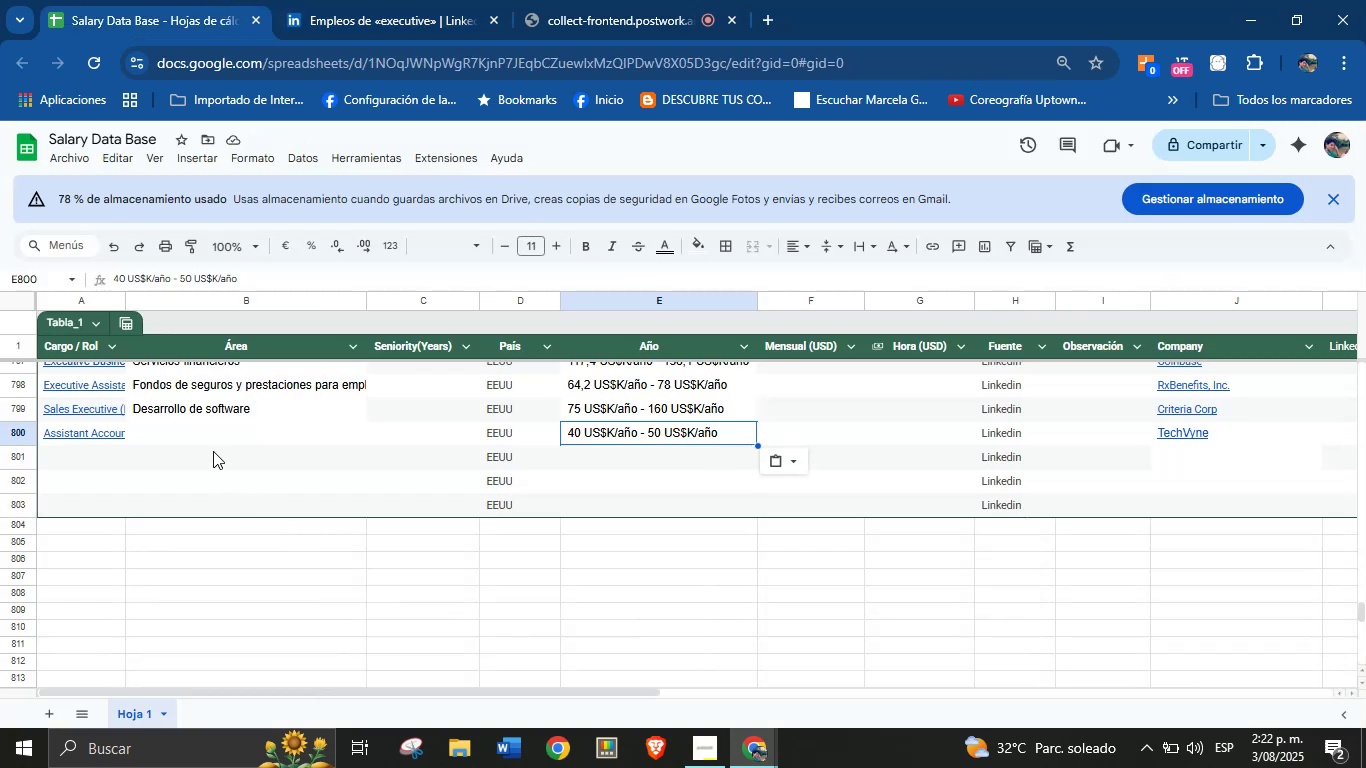 
hold_key(key=ControlLeft, duration=0.33)
 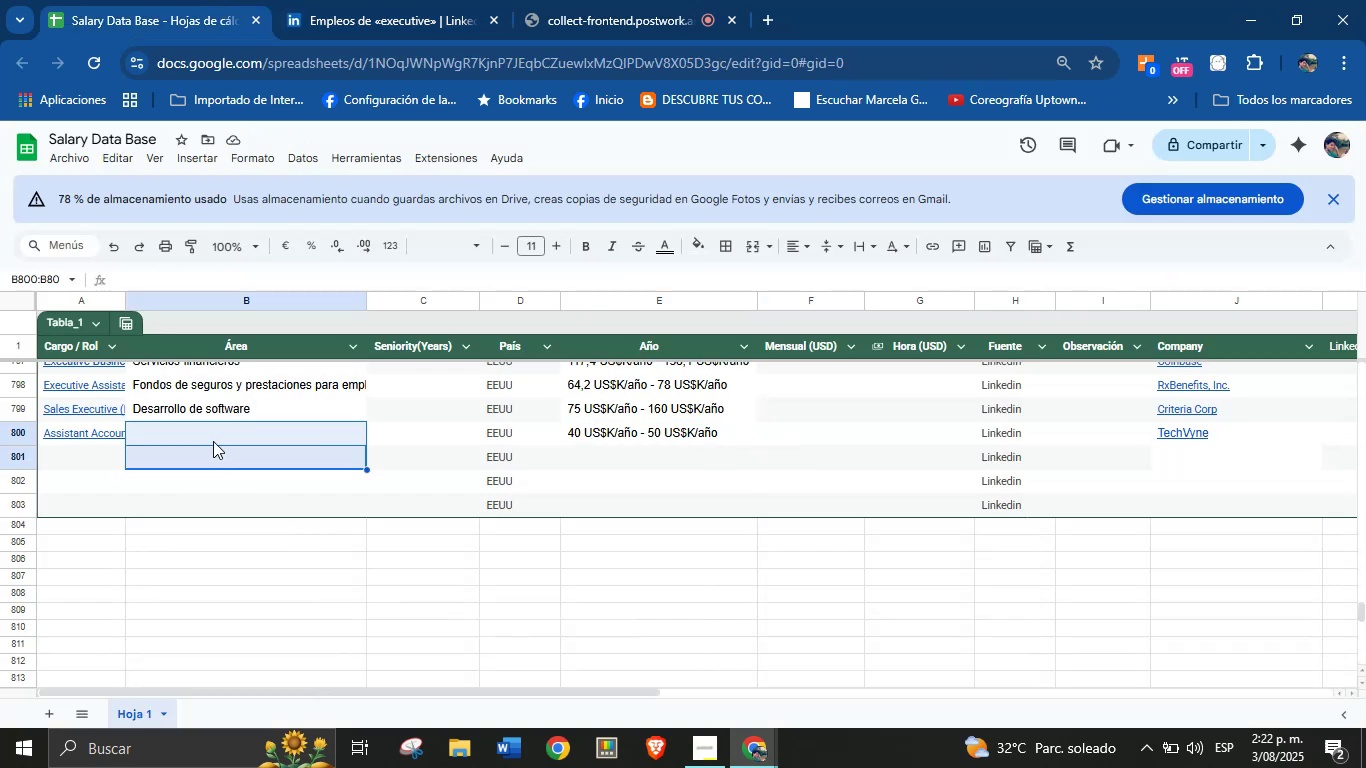 
left_click([213, 441])
 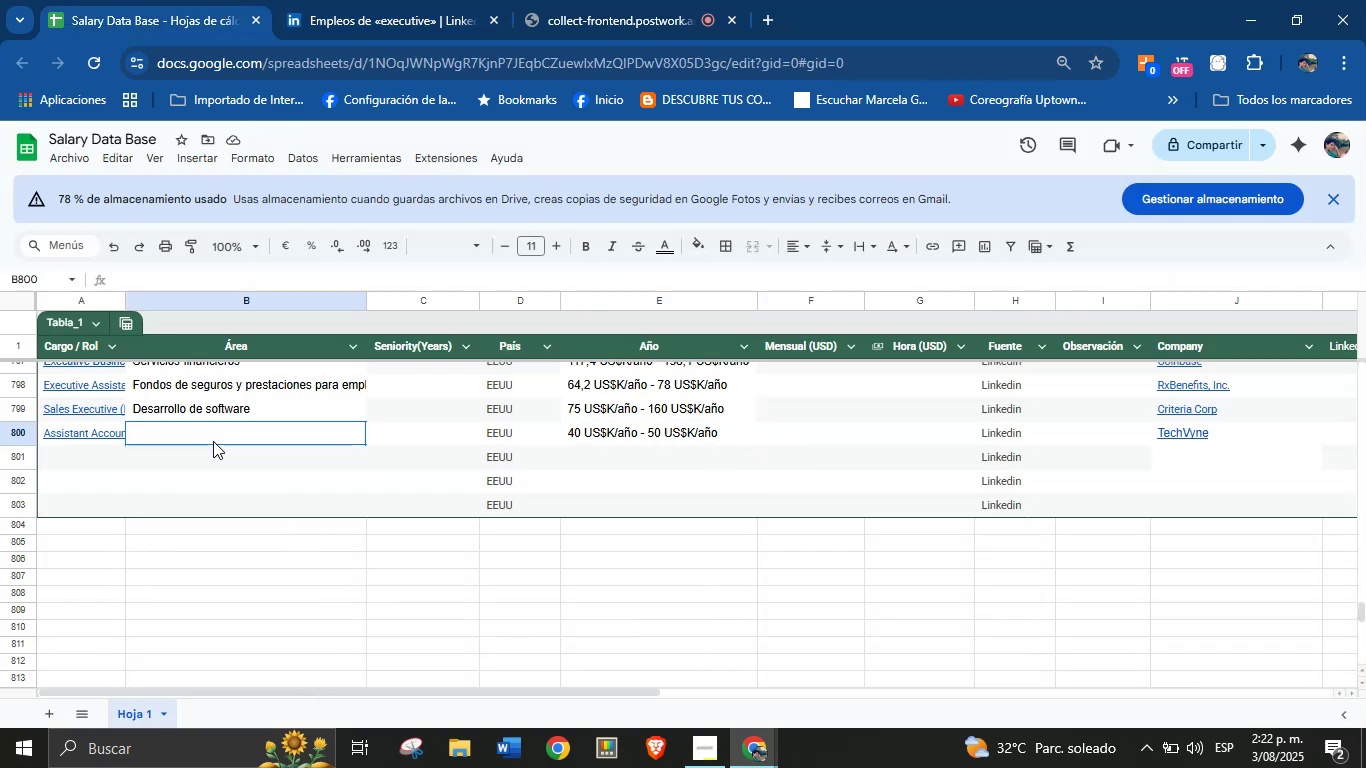 
key(Control+V)
 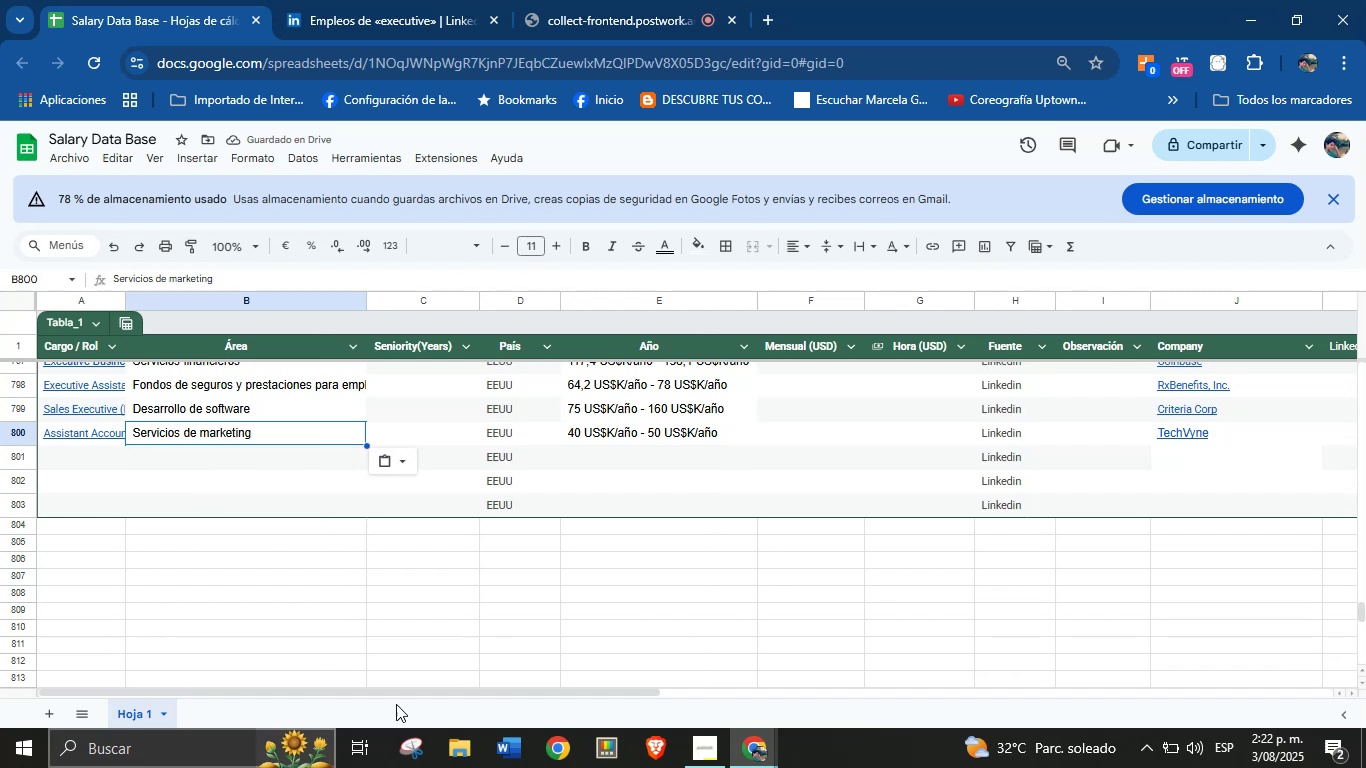 
wait(6.34)
 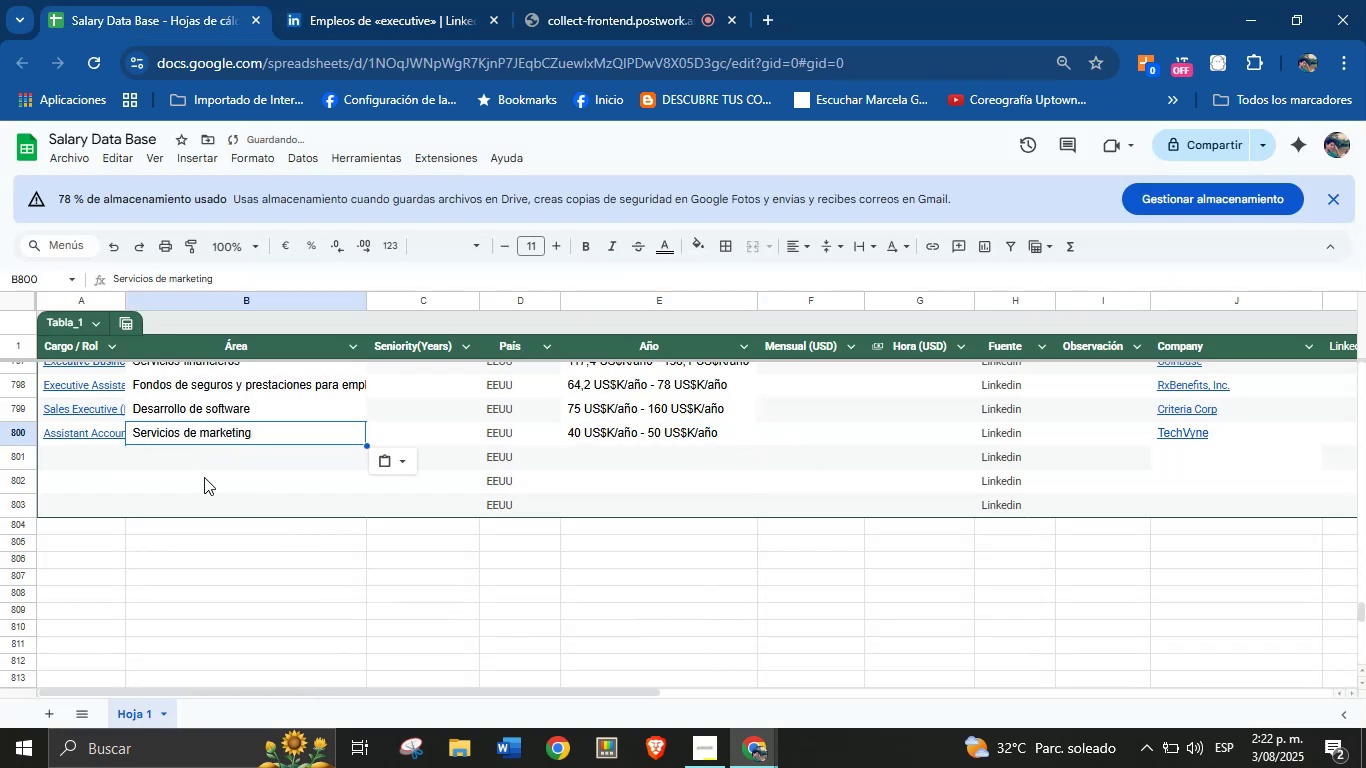 
left_click([475, 509])
 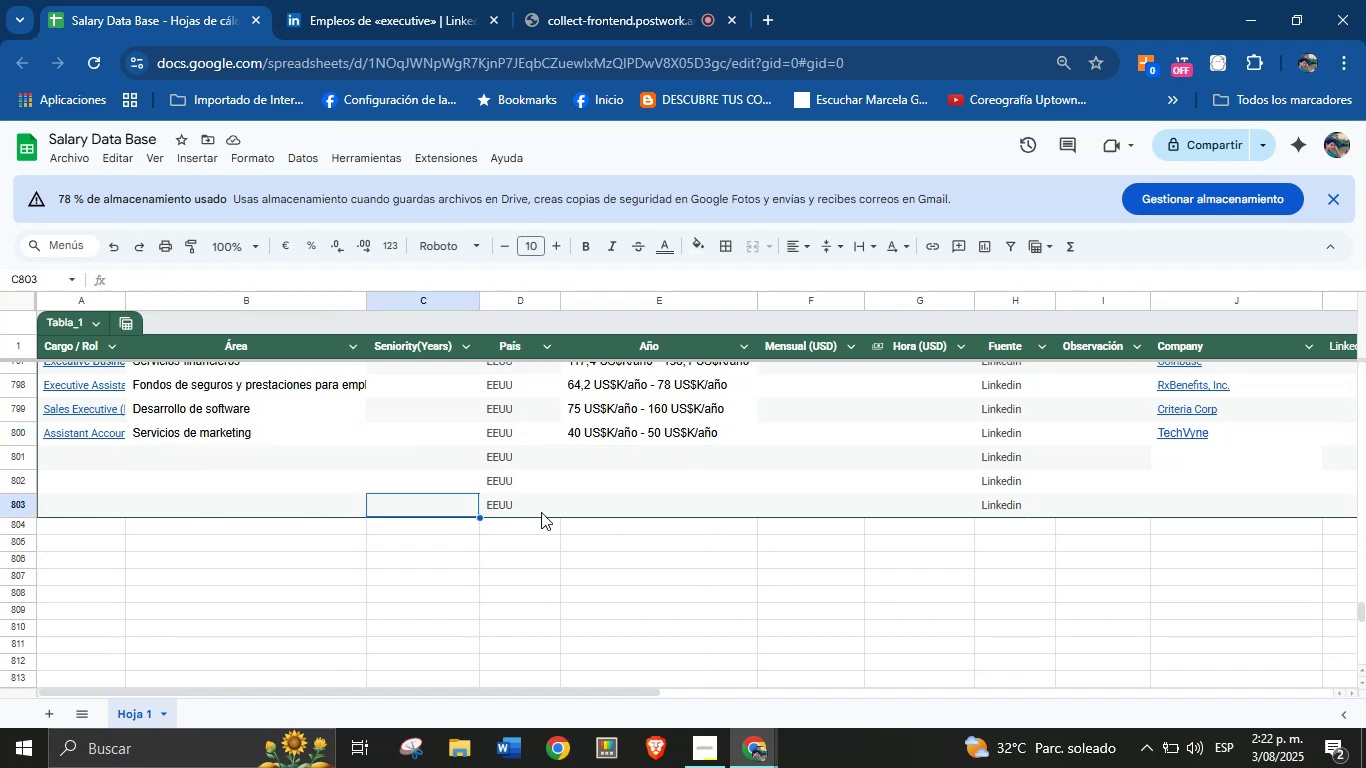 
left_click([523, 507])
 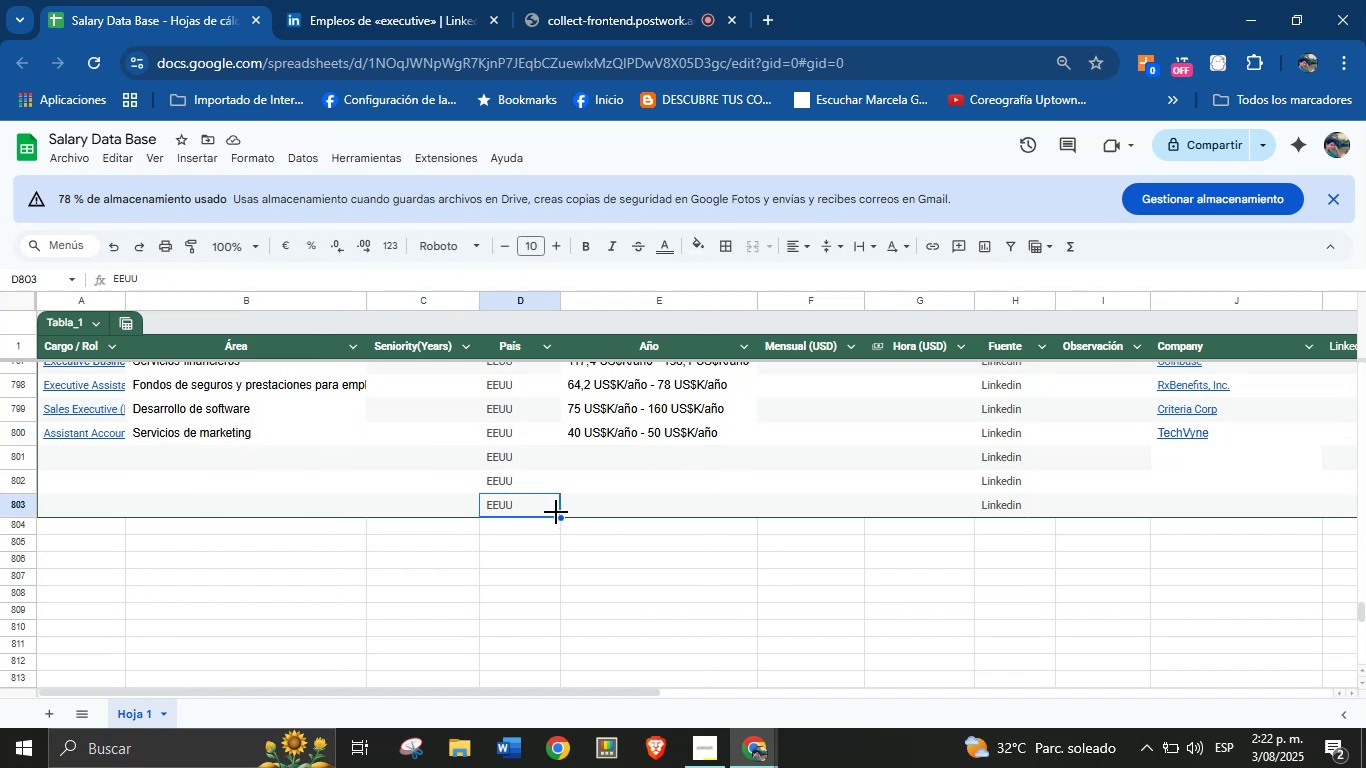 
left_click_drag(start_coordinate=[561, 517], to_coordinate=[538, 677])
 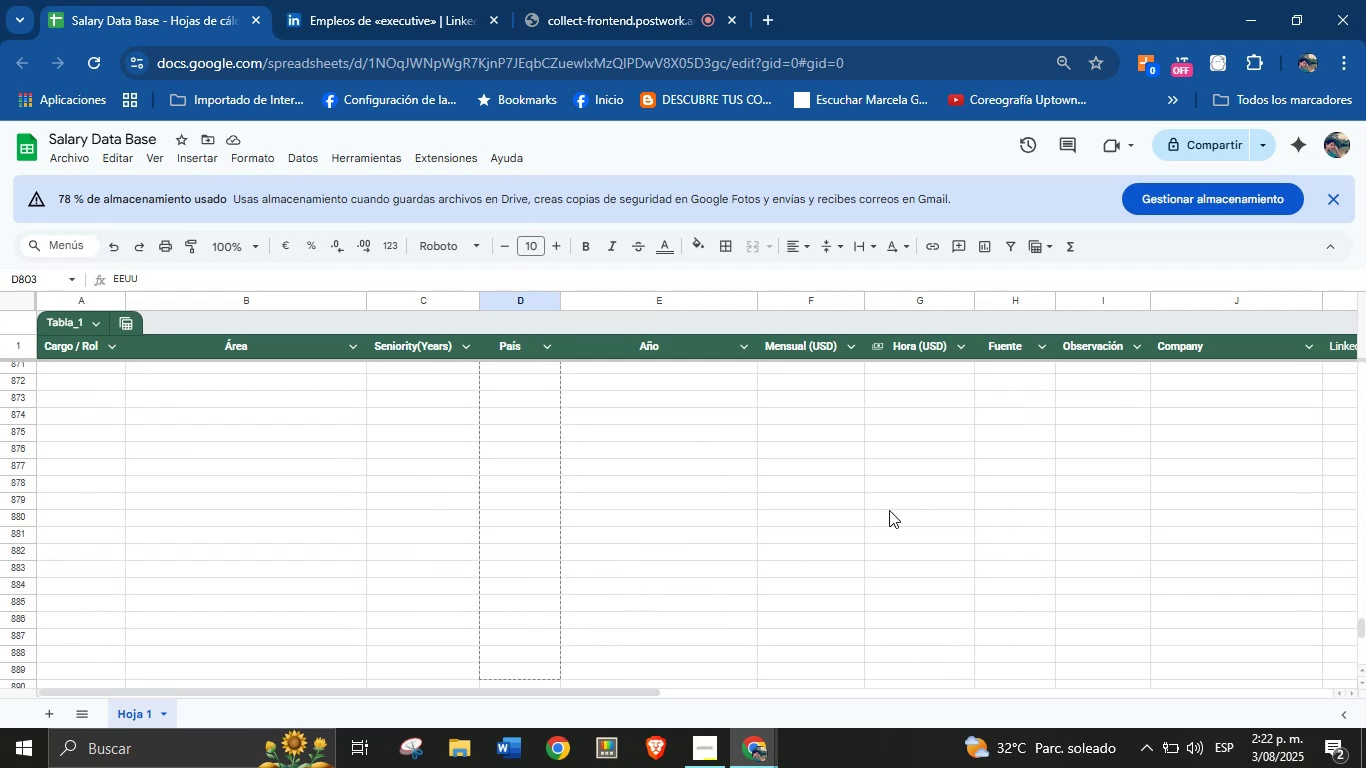 
scroll: coordinate [537, 652], scroll_direction: down, amount: 13.0
 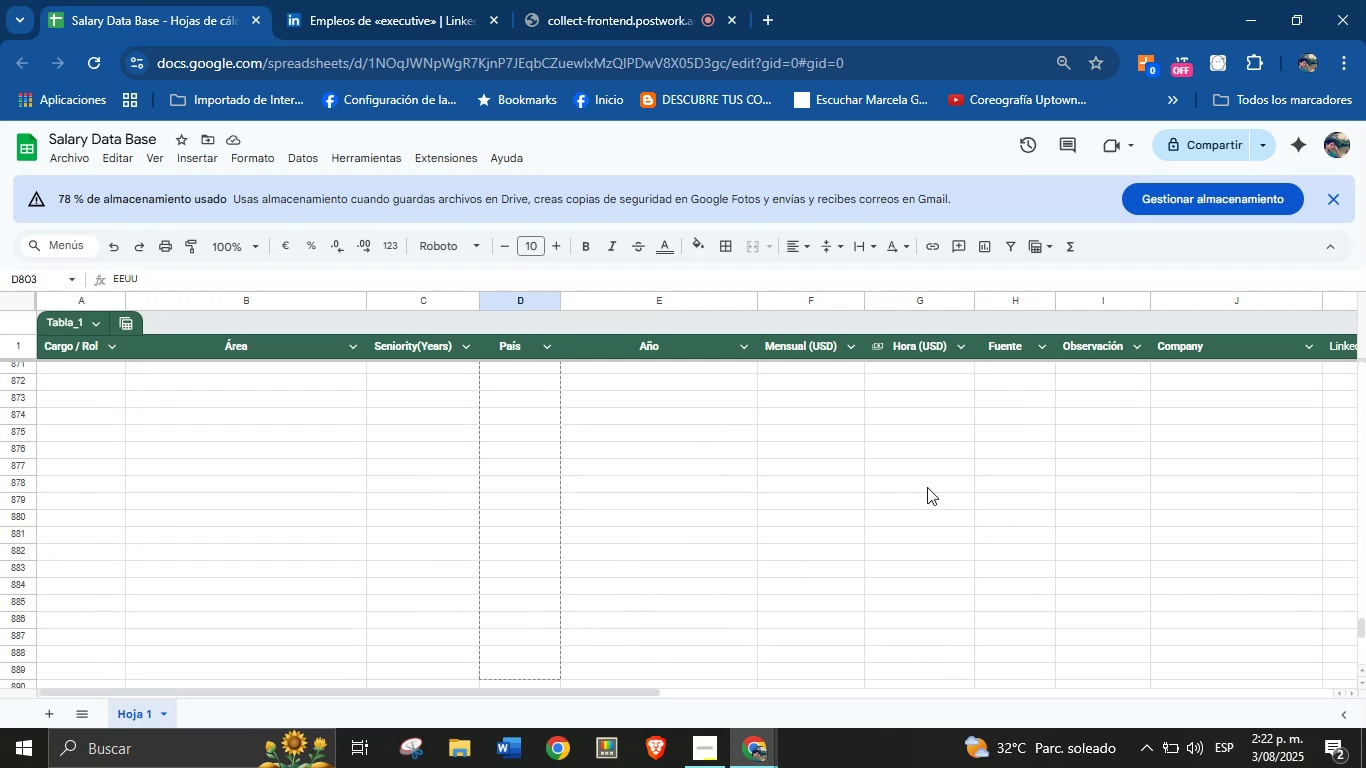 
scroll: coordinate [821, 493], scroll_direction: up, amount: 19.0
 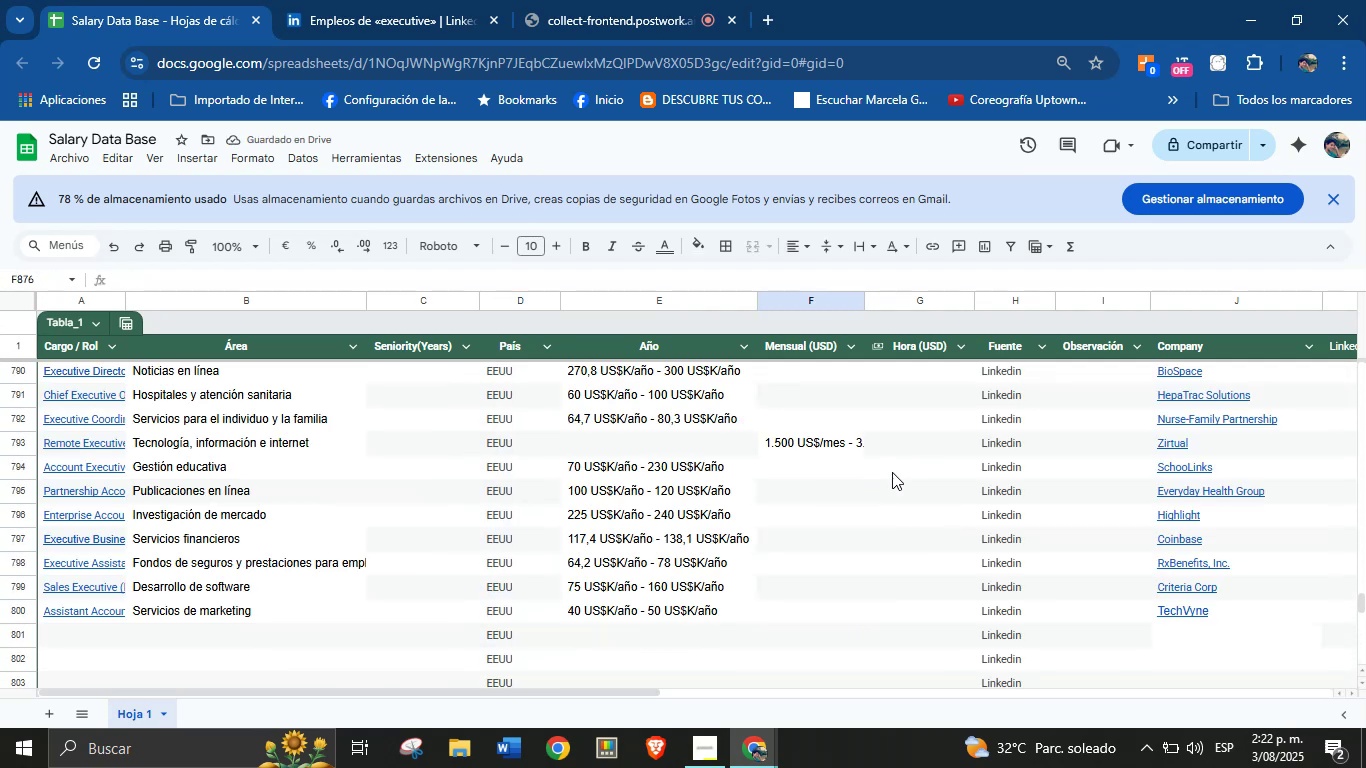 
scroll: coordinate [978, 541], scroll_direction: down, amount: 3.0
 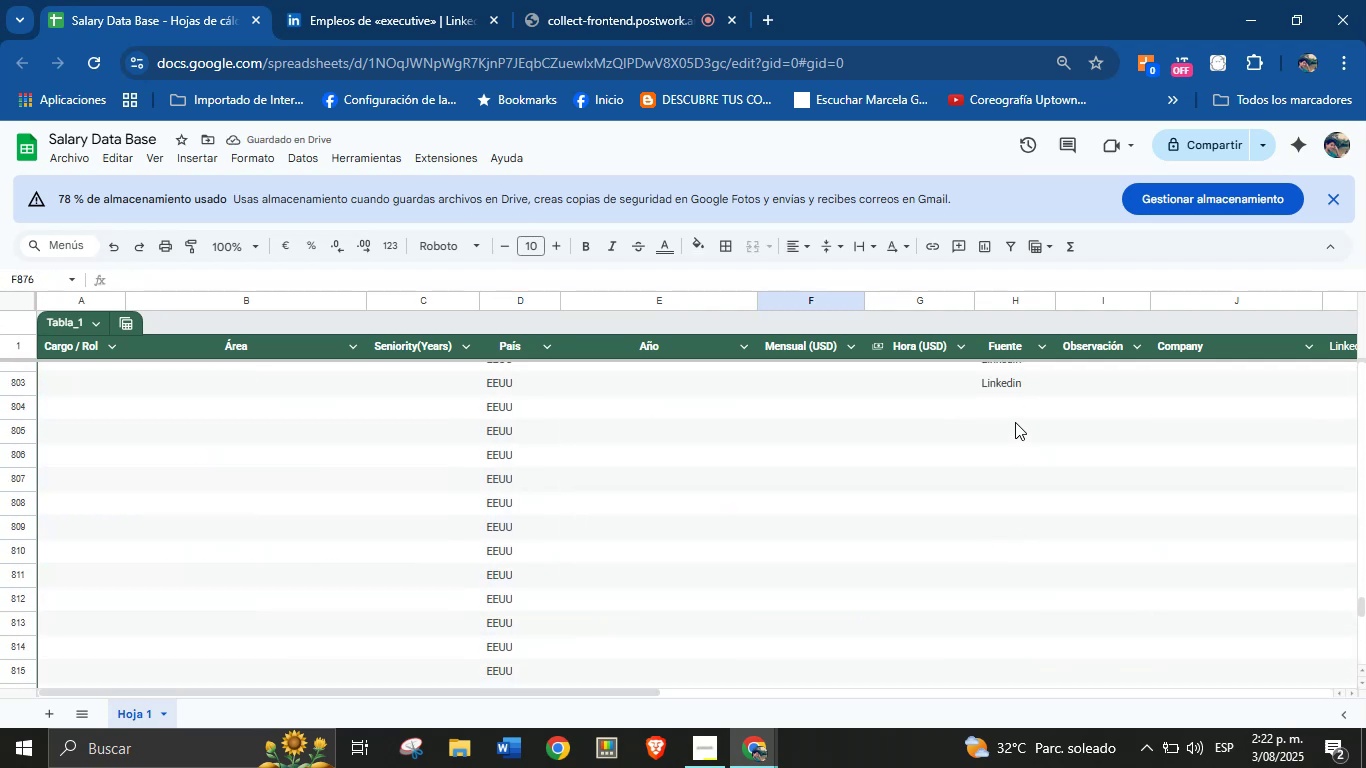 
left_click([1010, 377])
 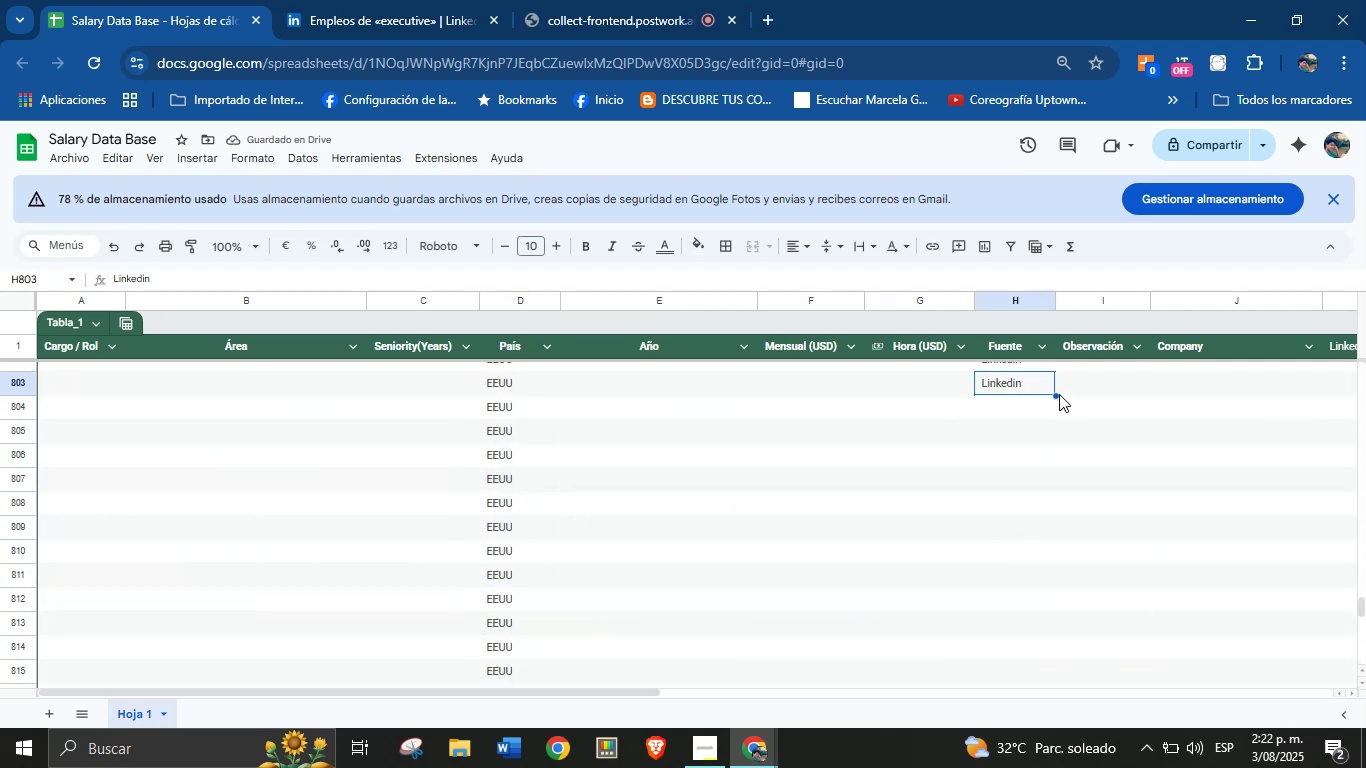 
left_click_drag(start_coordinate=[1056, 394], to_coordinate=[1051, 642])
 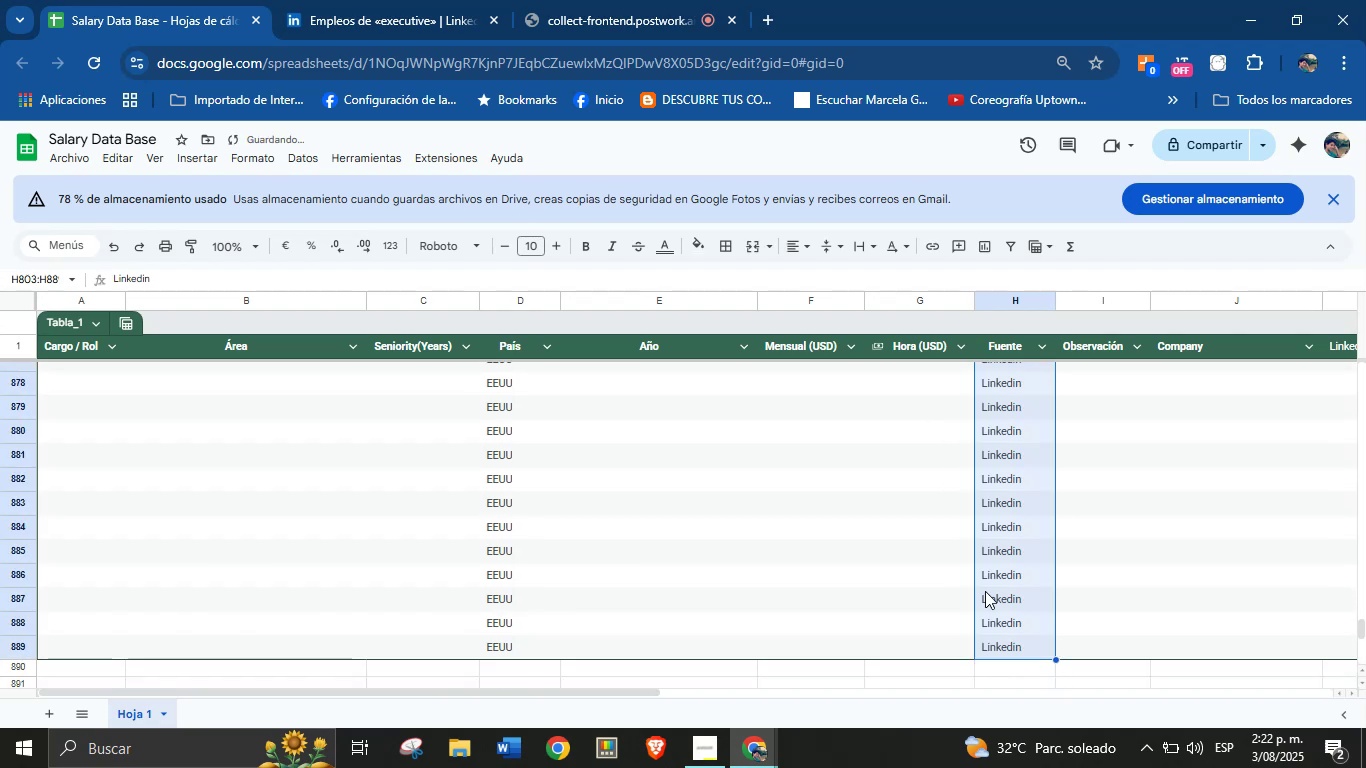 
scroll: coordinate [1053, 678], scroll_direction: down, amount: 18.0
 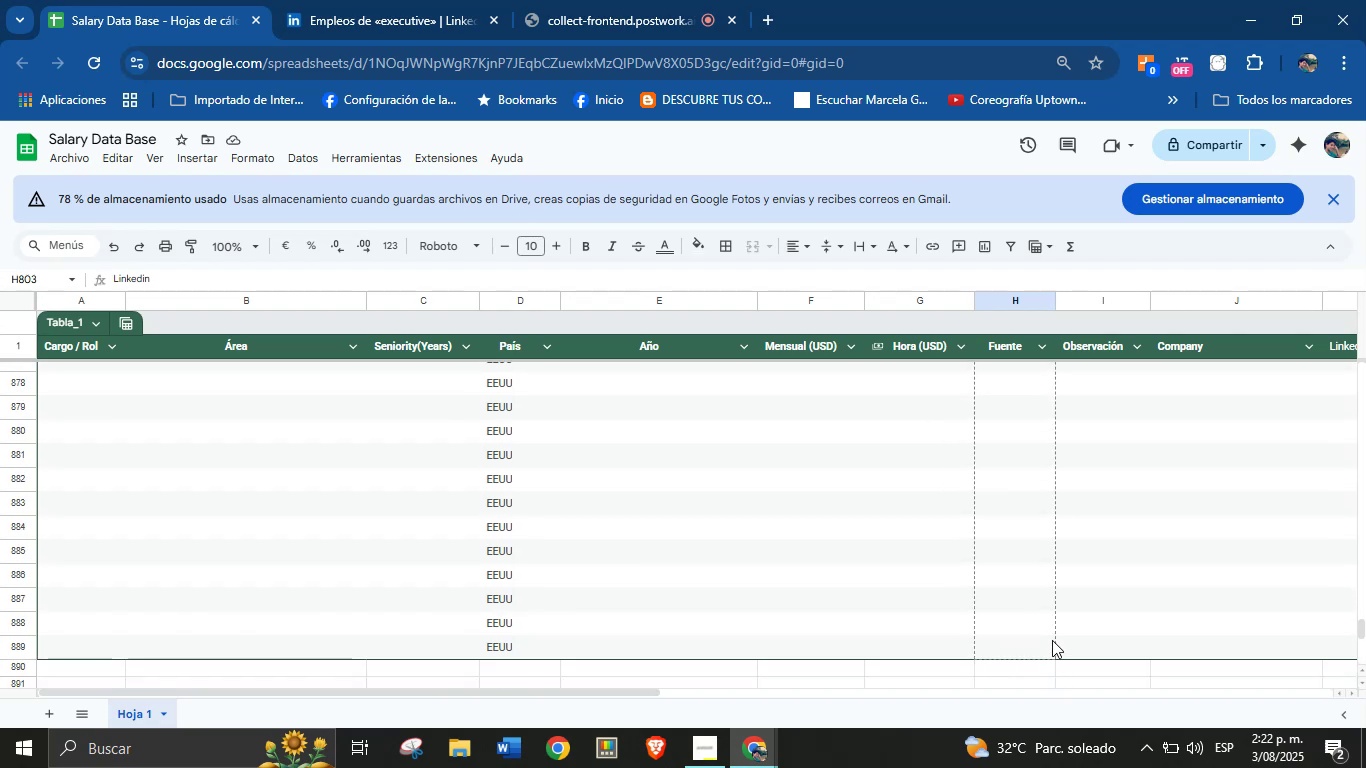 
left_click_drag(start_coordinate=[897, 555], to_coordinate=[886, 555])
 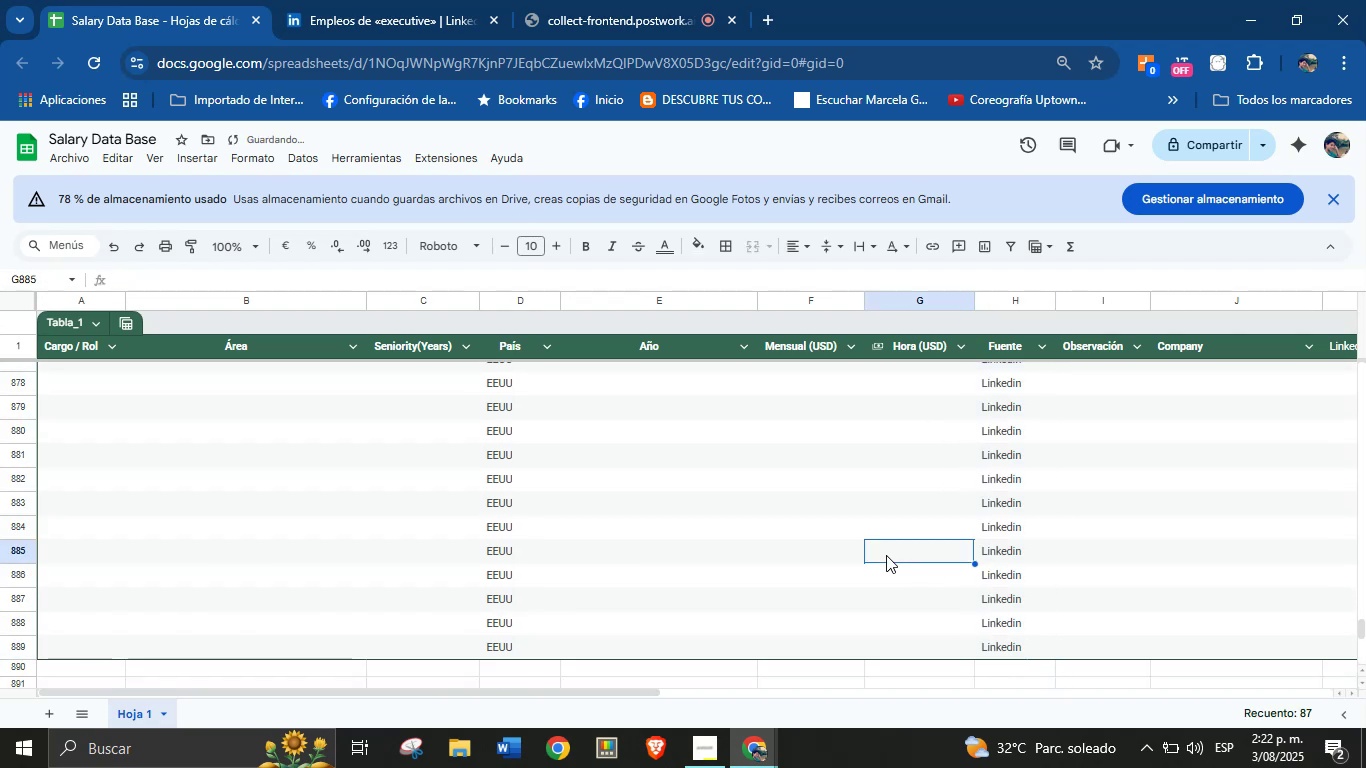 
scroll: coordinate [570, 541], scroll_direction: up, amount: 25.0
 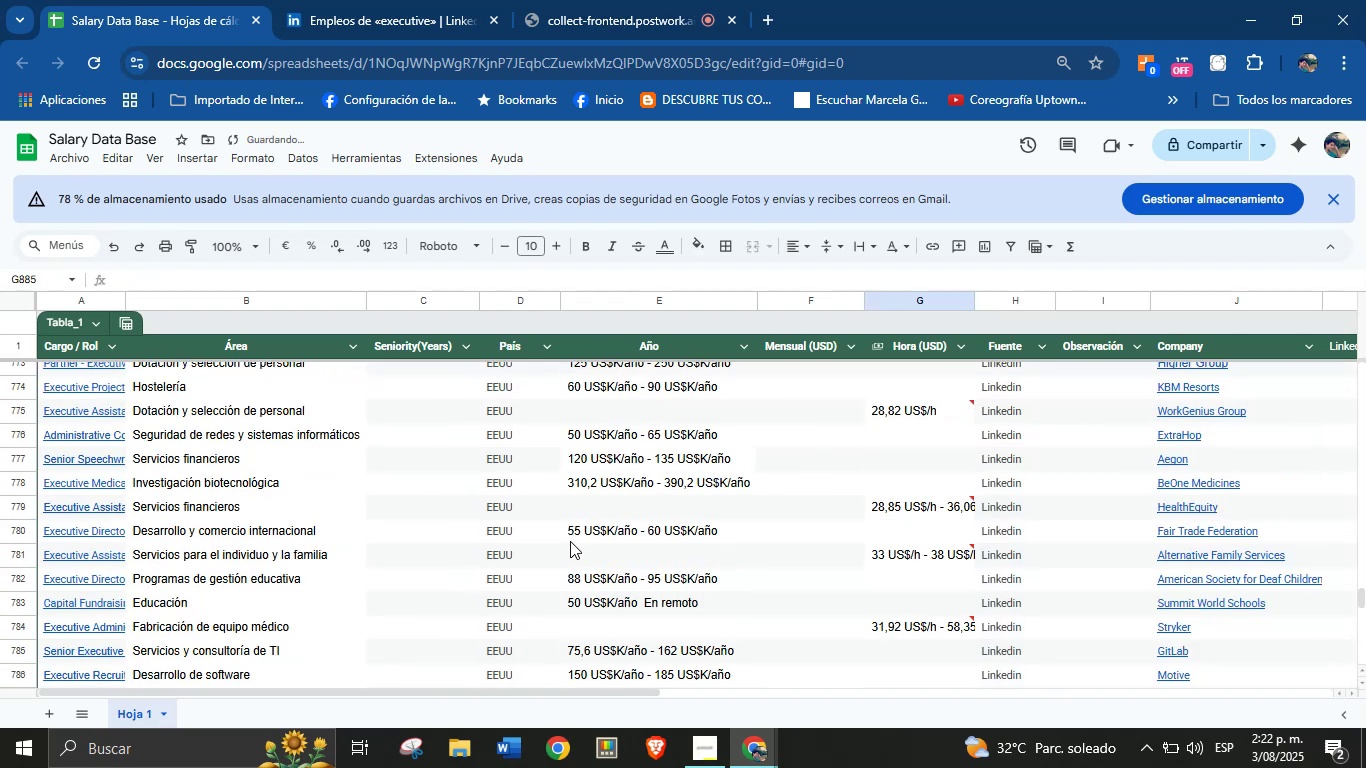 
scroll: coordinate [569, 543], scroll_direction: down, amount: 6.0
 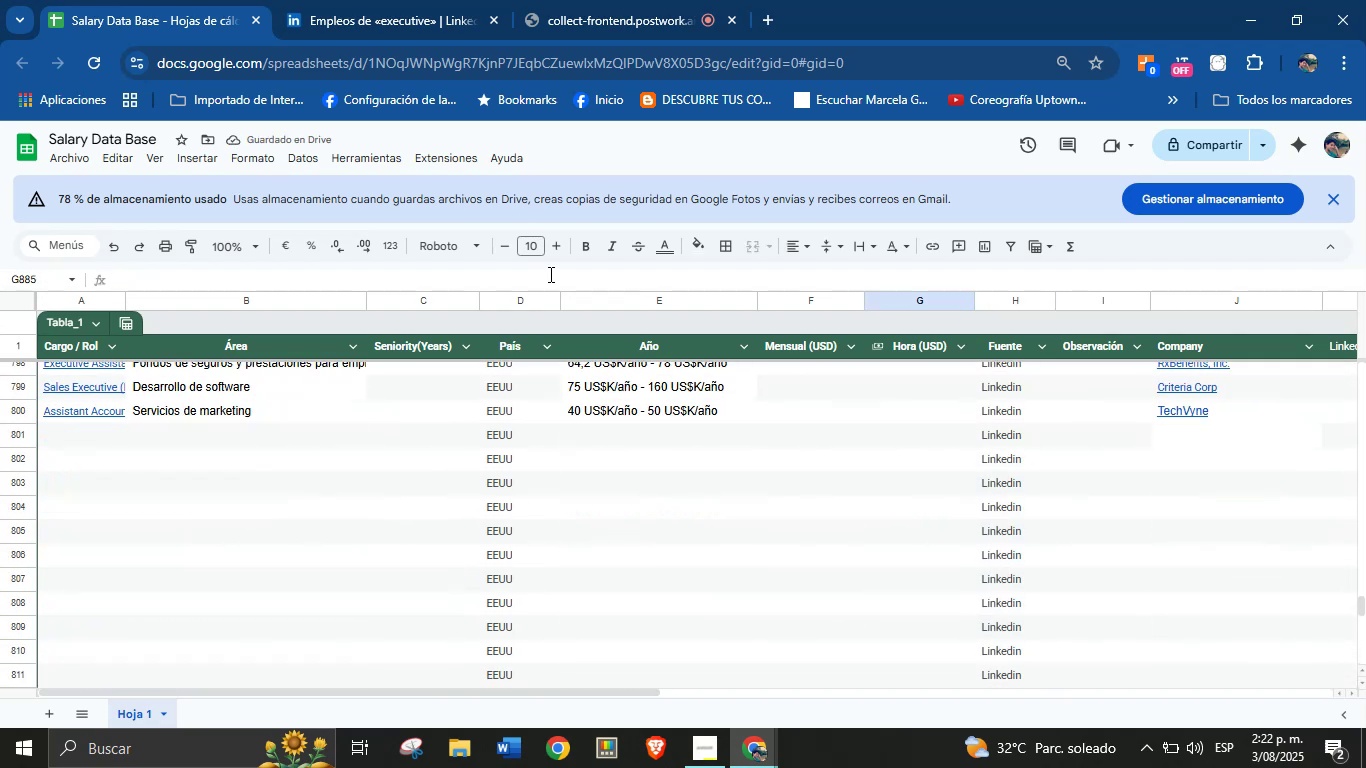 
left_click([327, 0])
 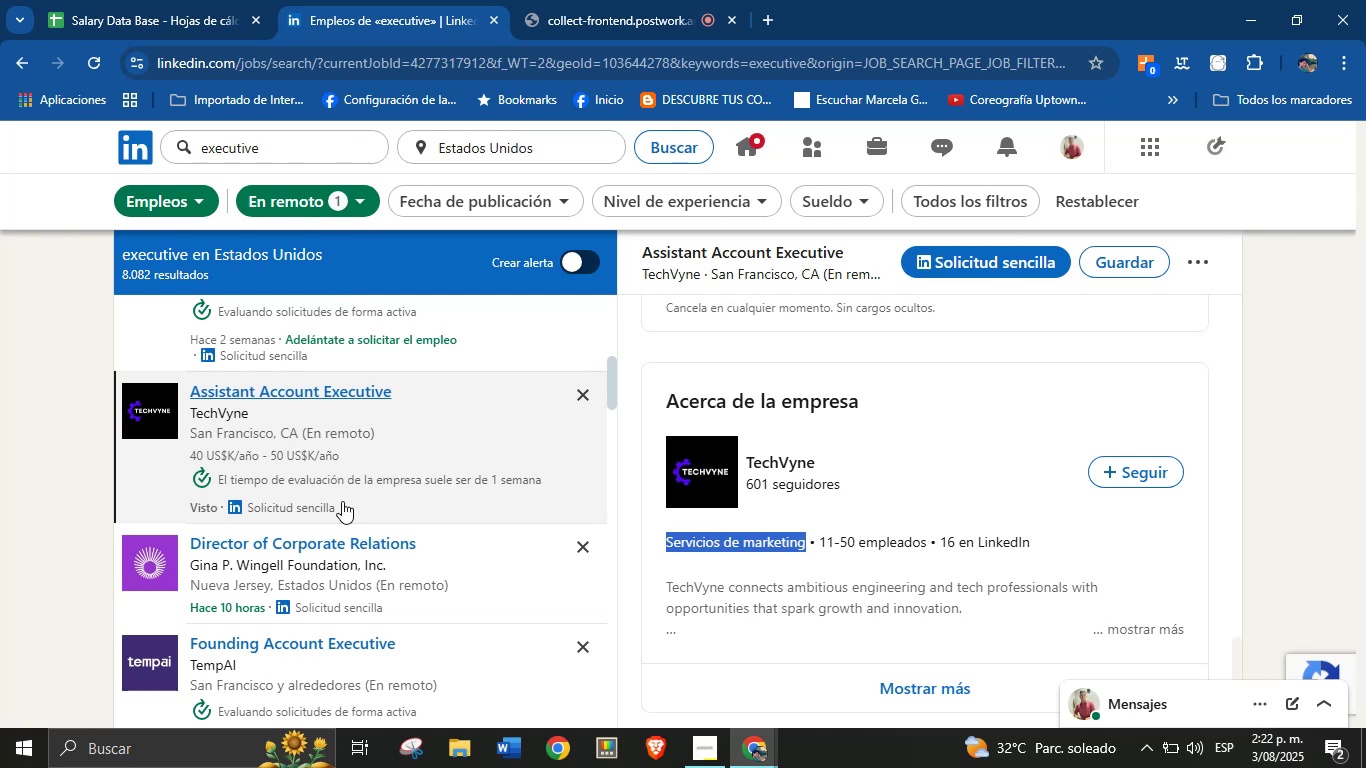 
scroll: coordinate [347, 485], scroll_direction: down, amount: 3.0
 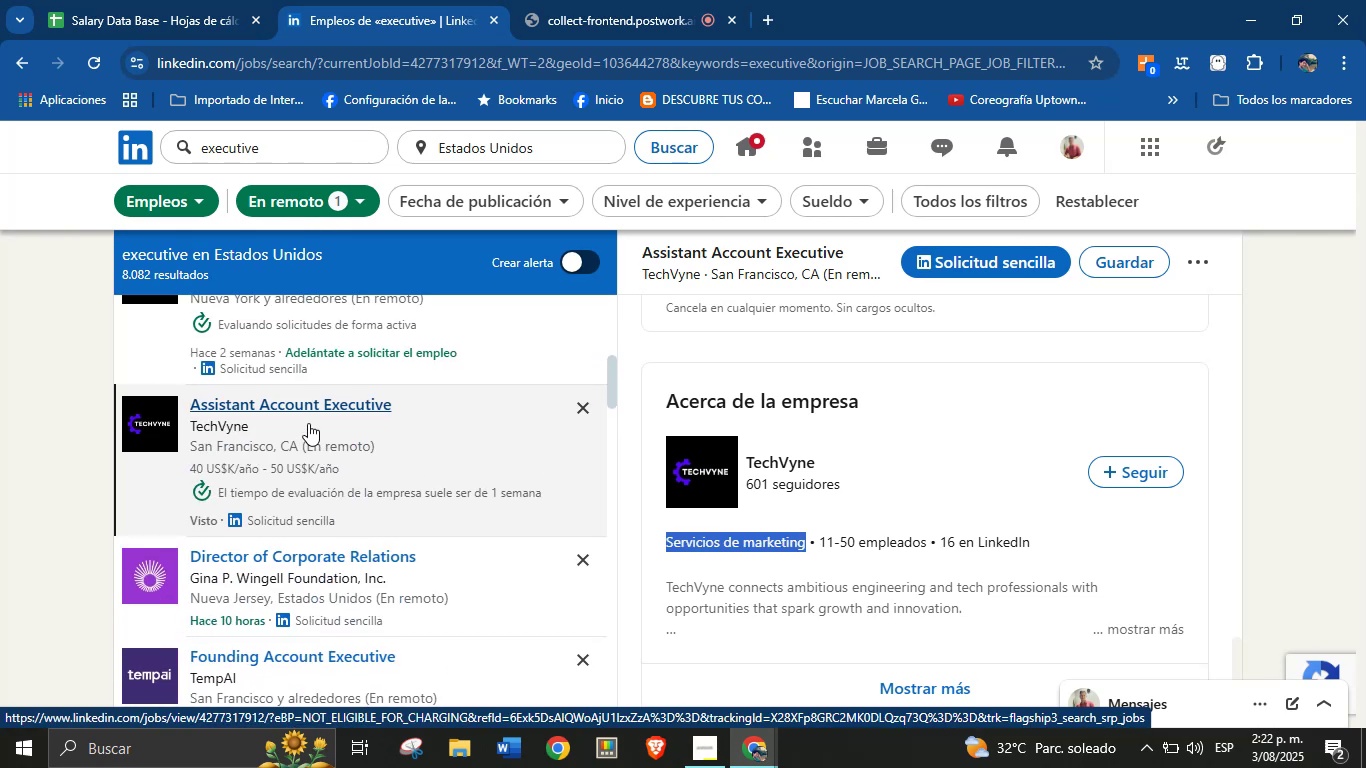 
left_click([307, 413])
 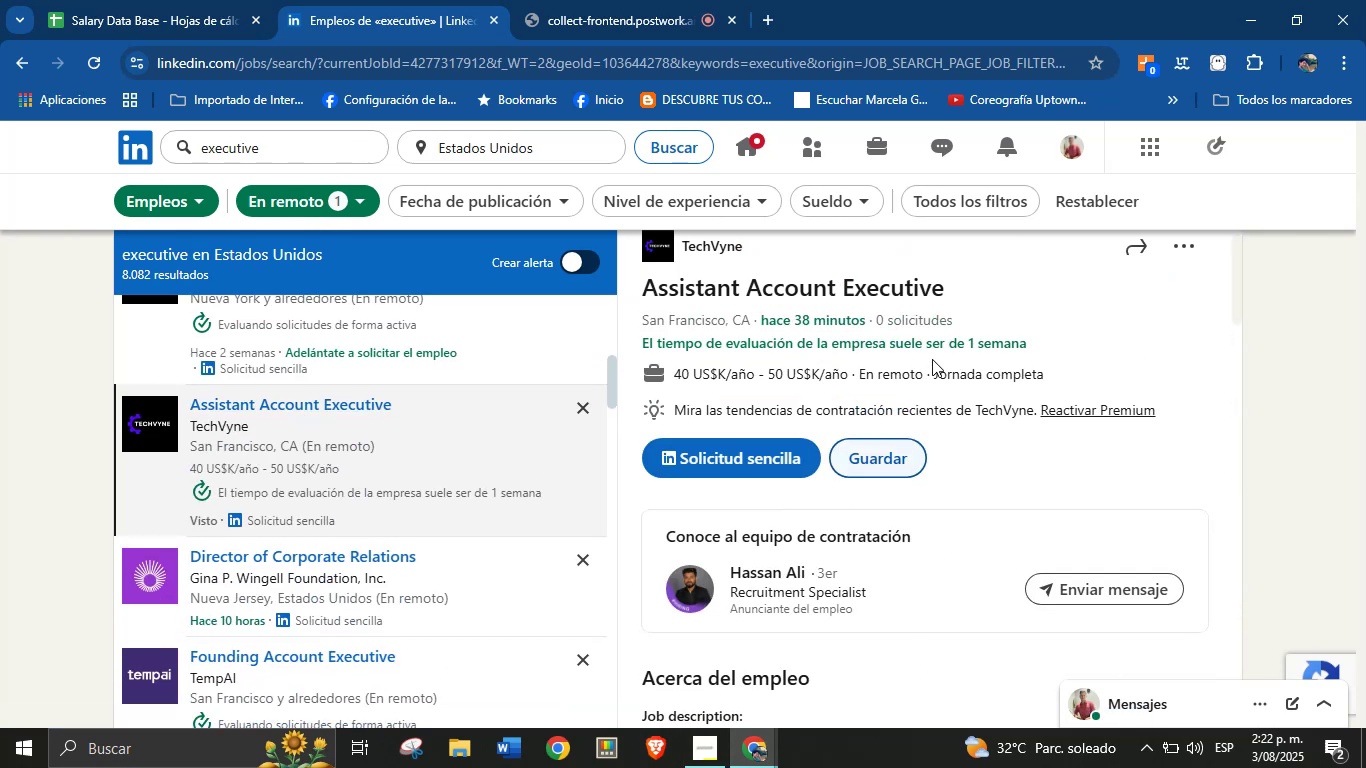 
scroll: coordinate [579, 461], scroll_direction: up, amount: 1.0
 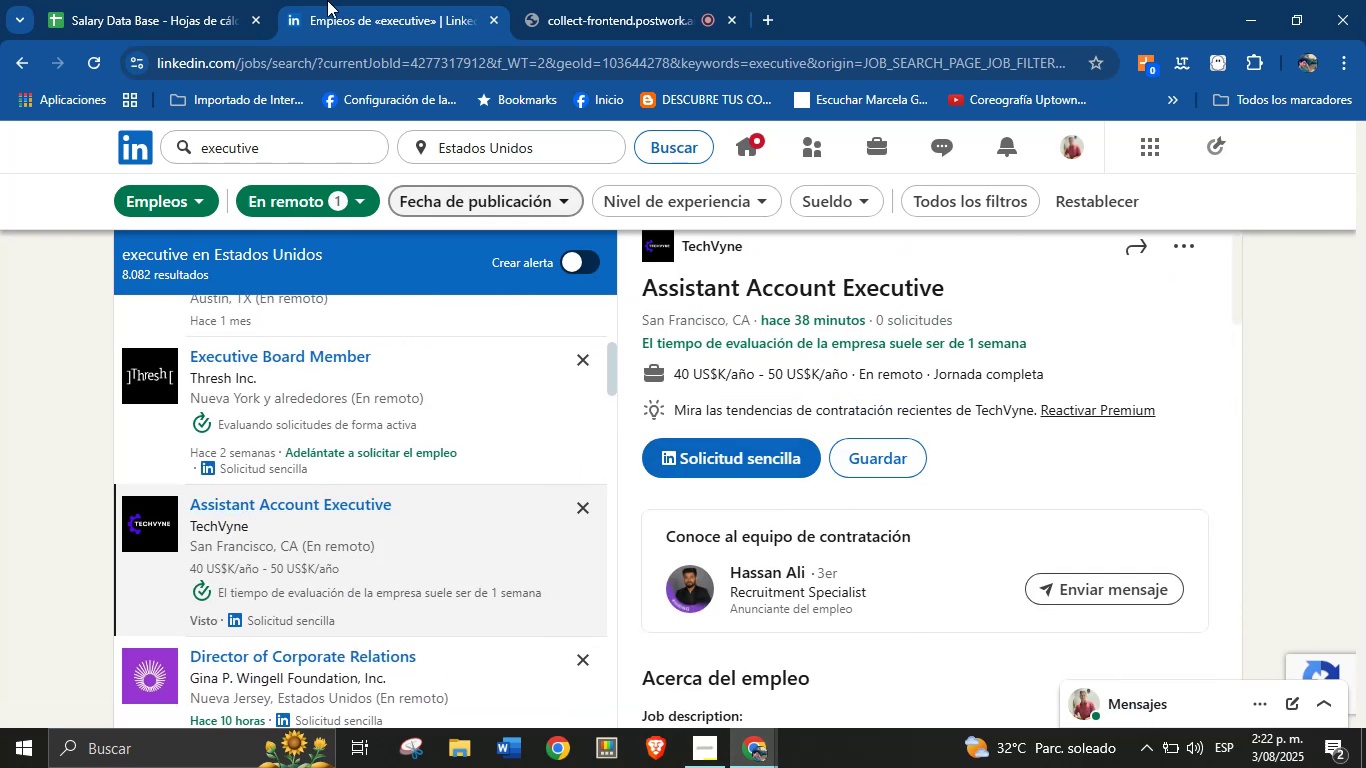 
left_click([311, 0])
 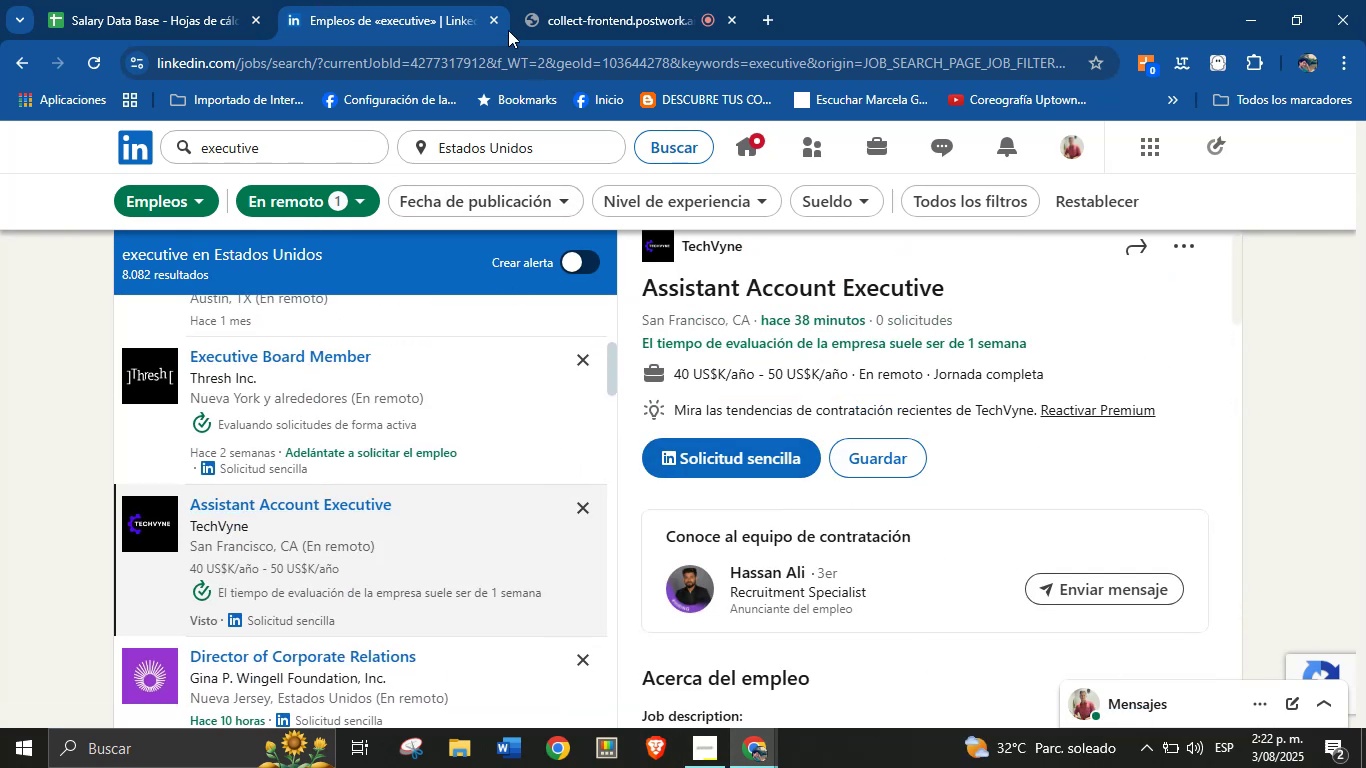 
left_click([56, 0])
 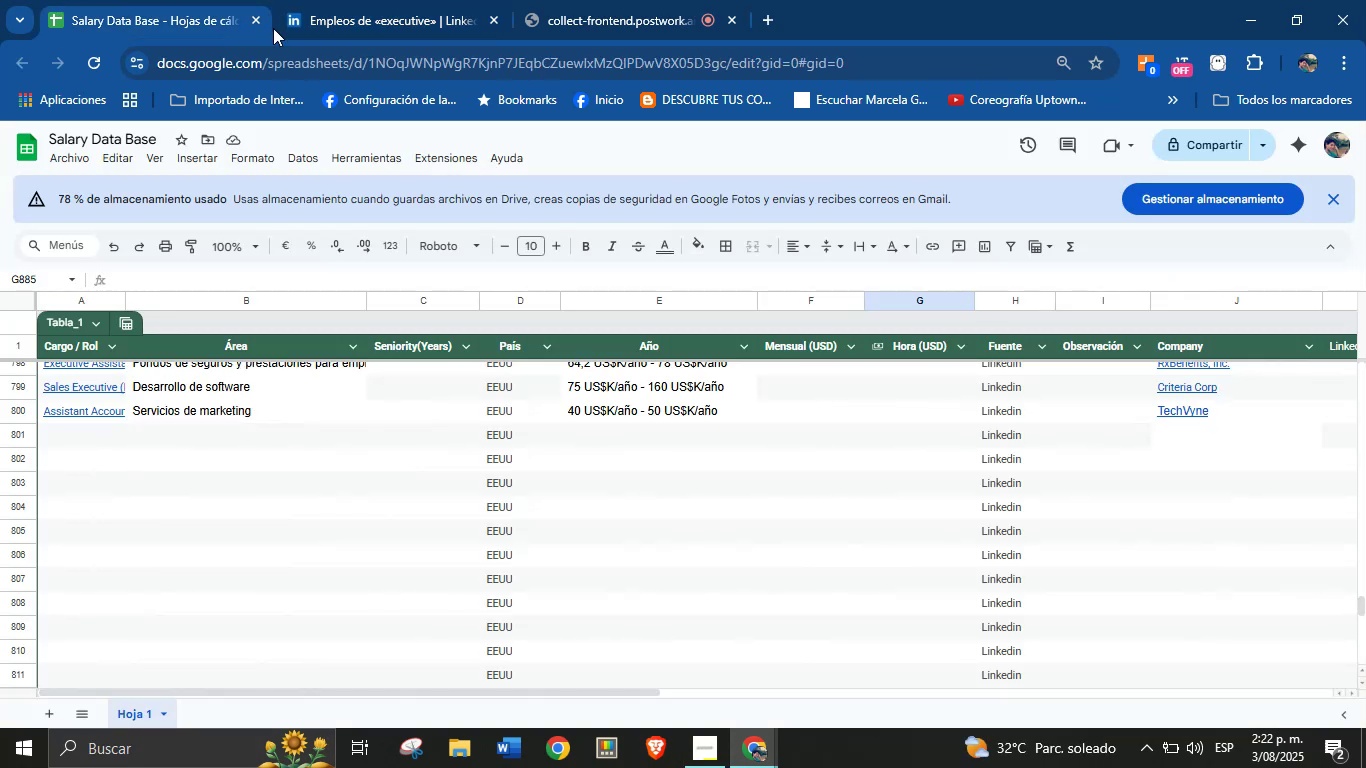 
left_click([323, 0])
 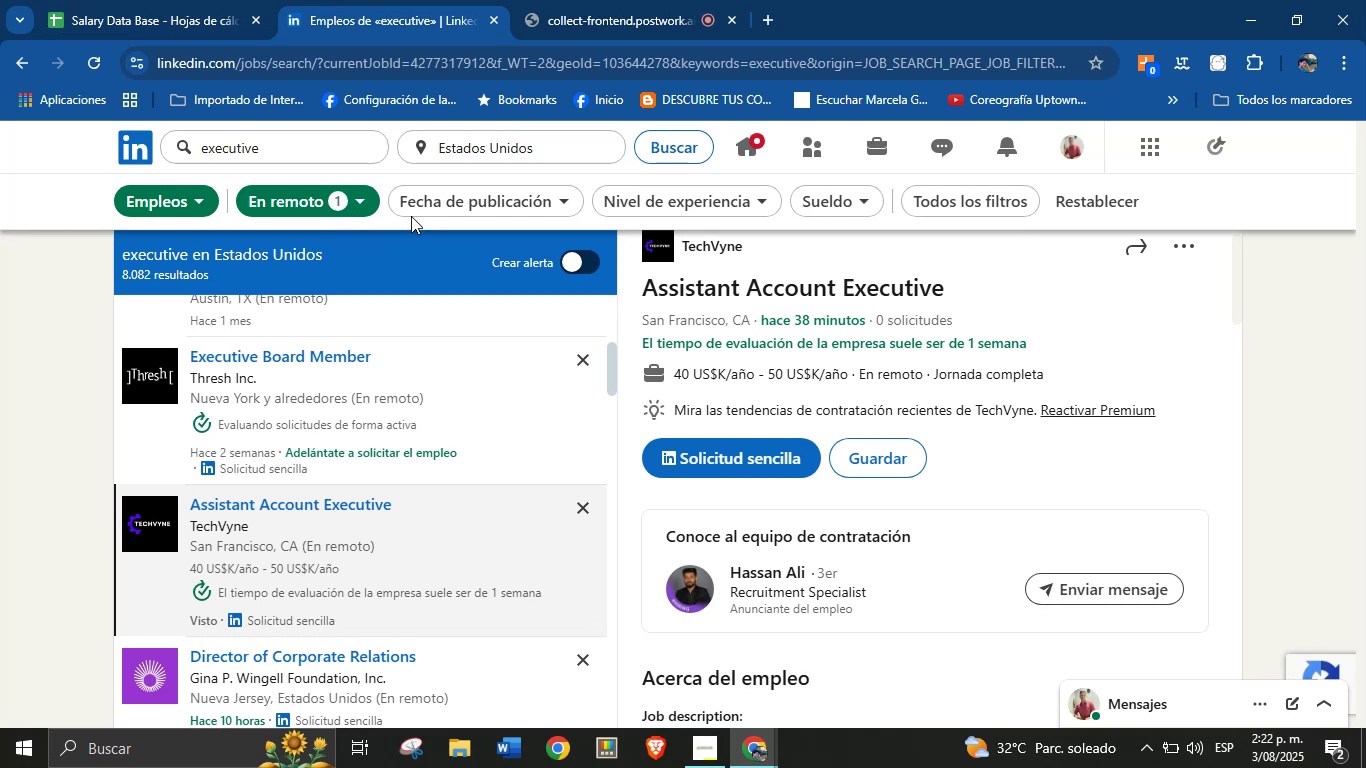 
scroll: coordinate [322, 533], scroll_direction: down, amount: 7.0
 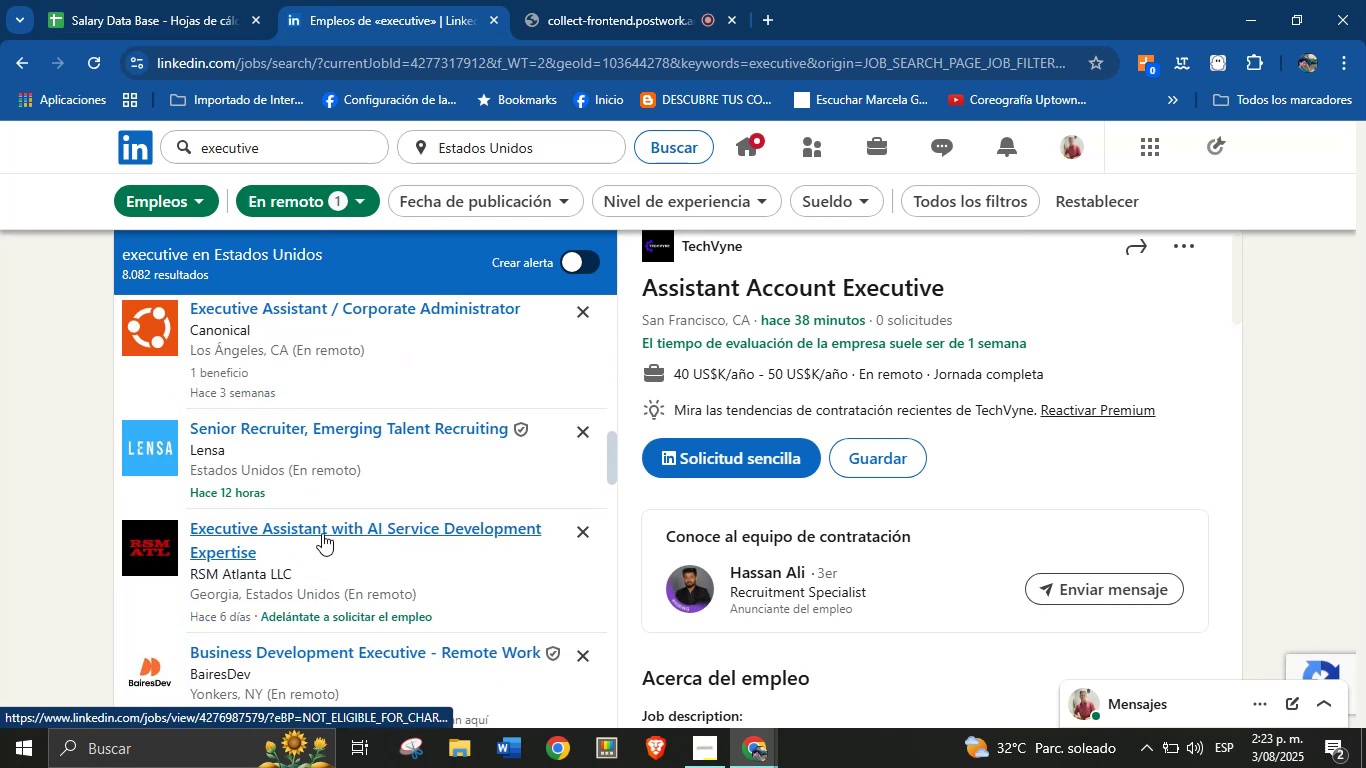 
scroll: coordinate [322, 533], scroll_direction: down, amount: 4.0
 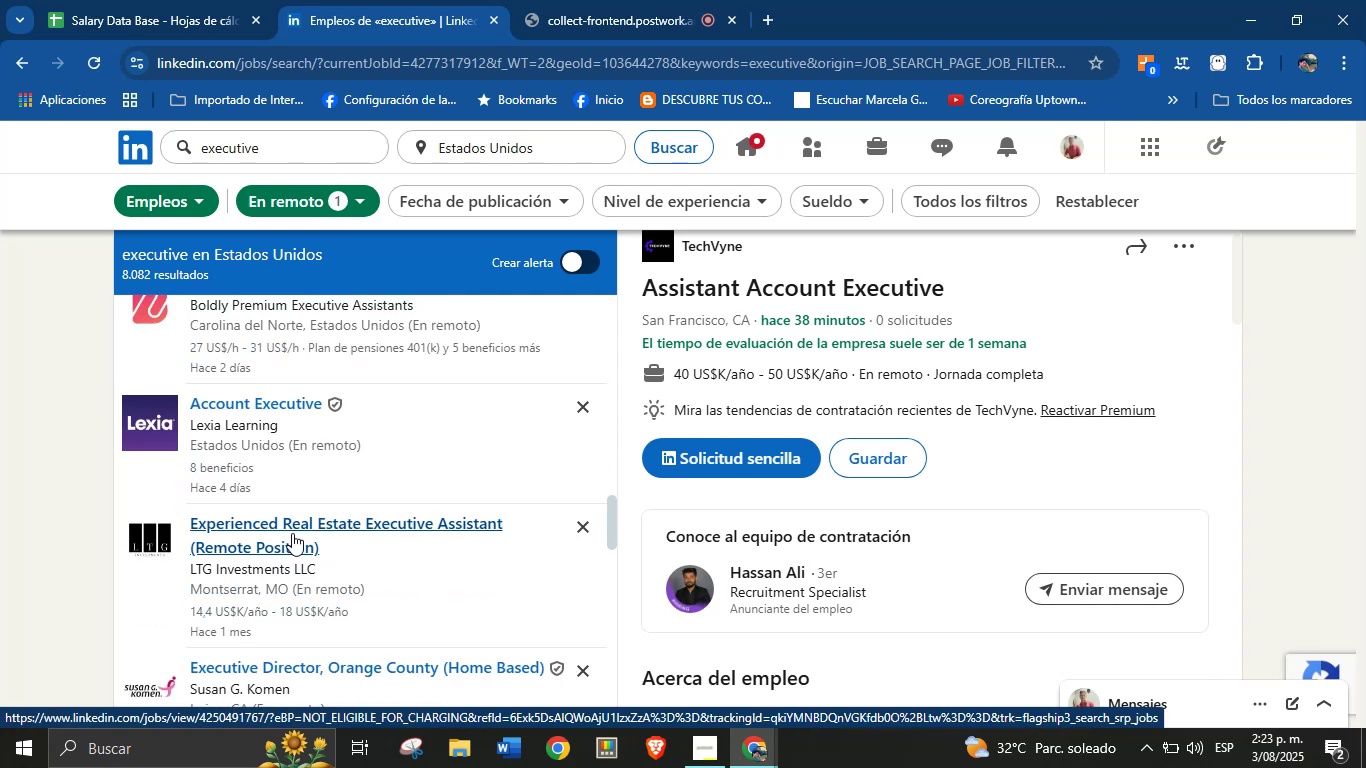 
wait(6.26)
 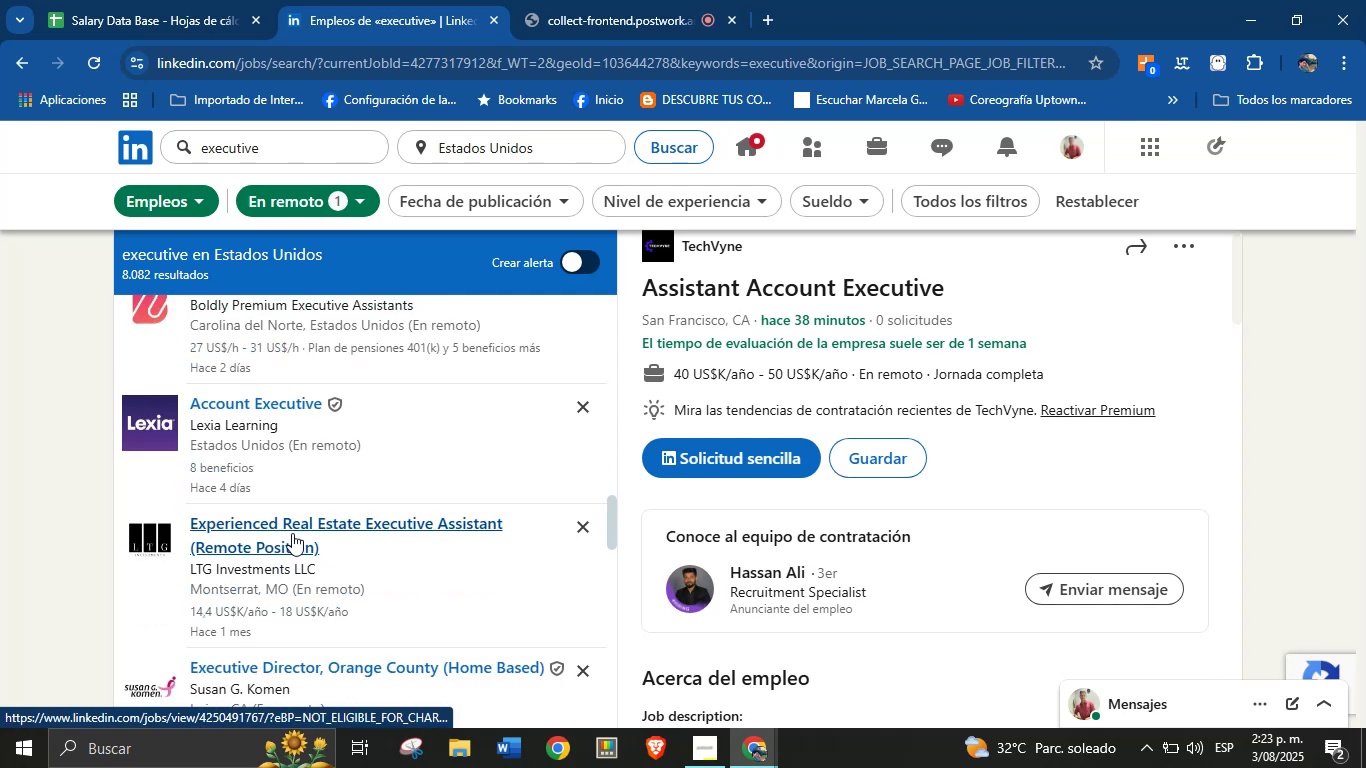 
scroll: coordinate [319, 536], scroll_direction: down, amount: 2.0
 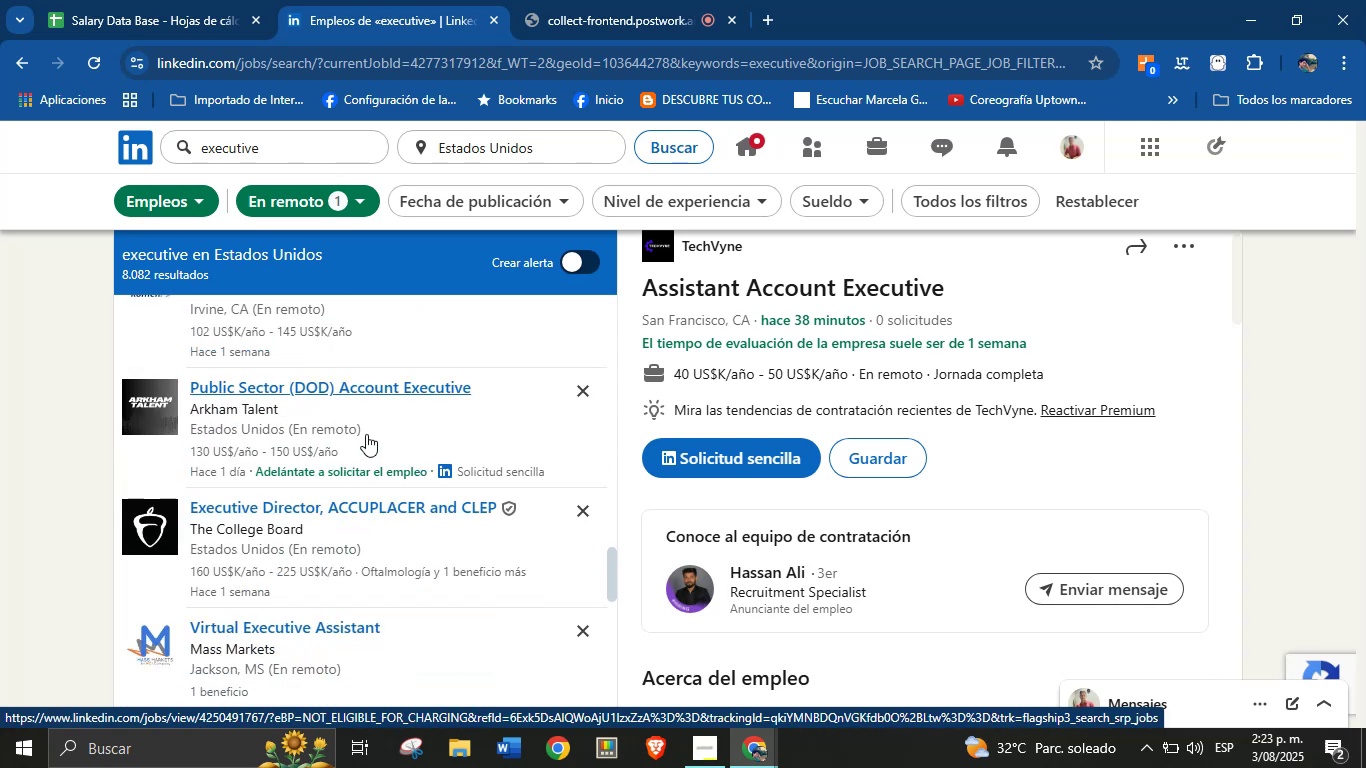 
left_click([298, 390])
 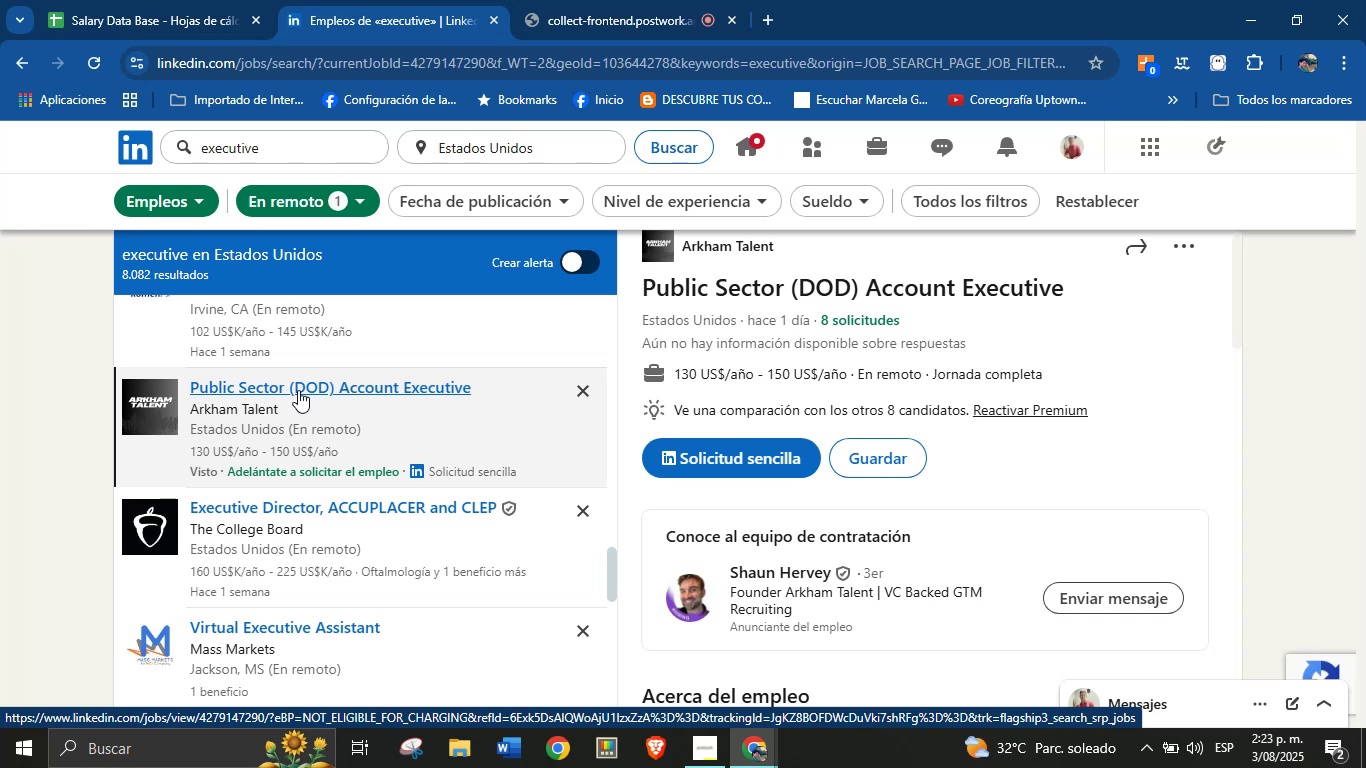 
wait(20.73)
 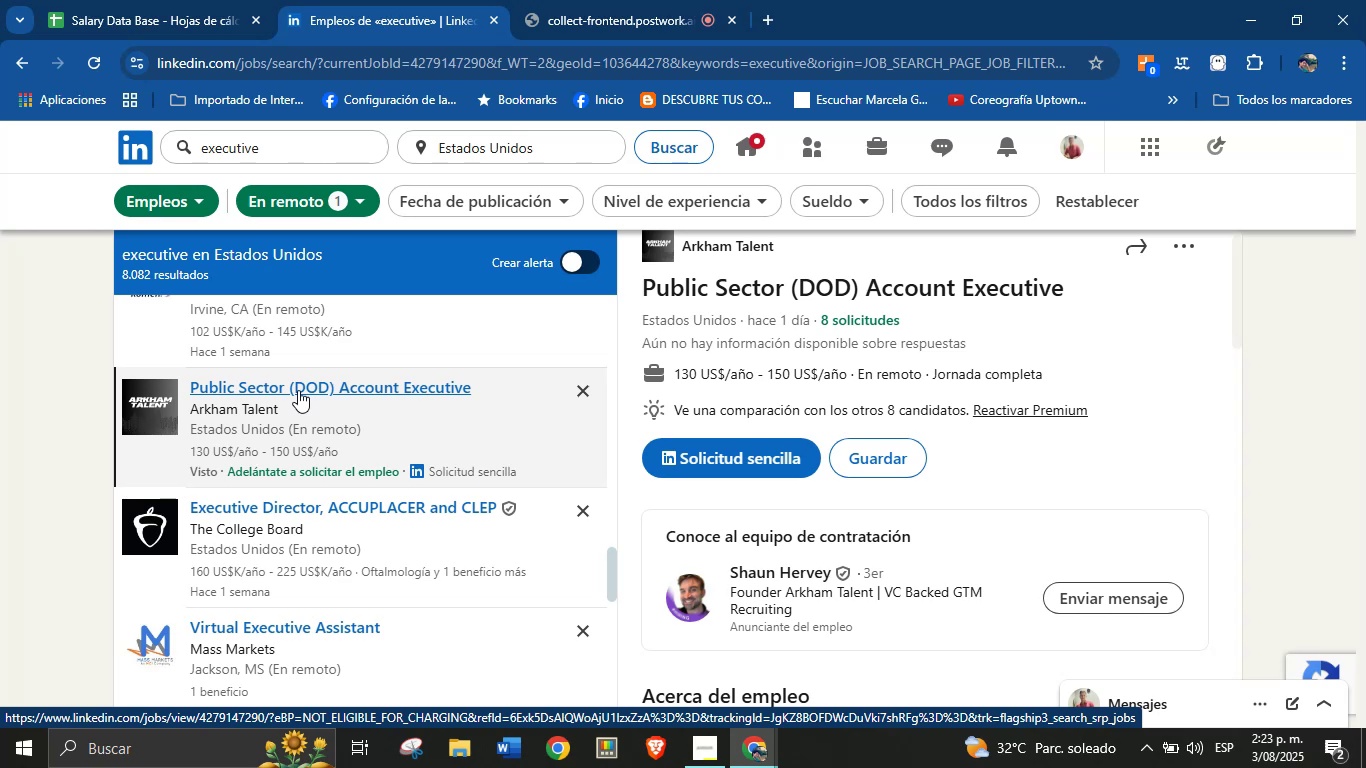 
left_click_drag(start_coordinate=[1068, 283], to_coordinate=[645, 293])
 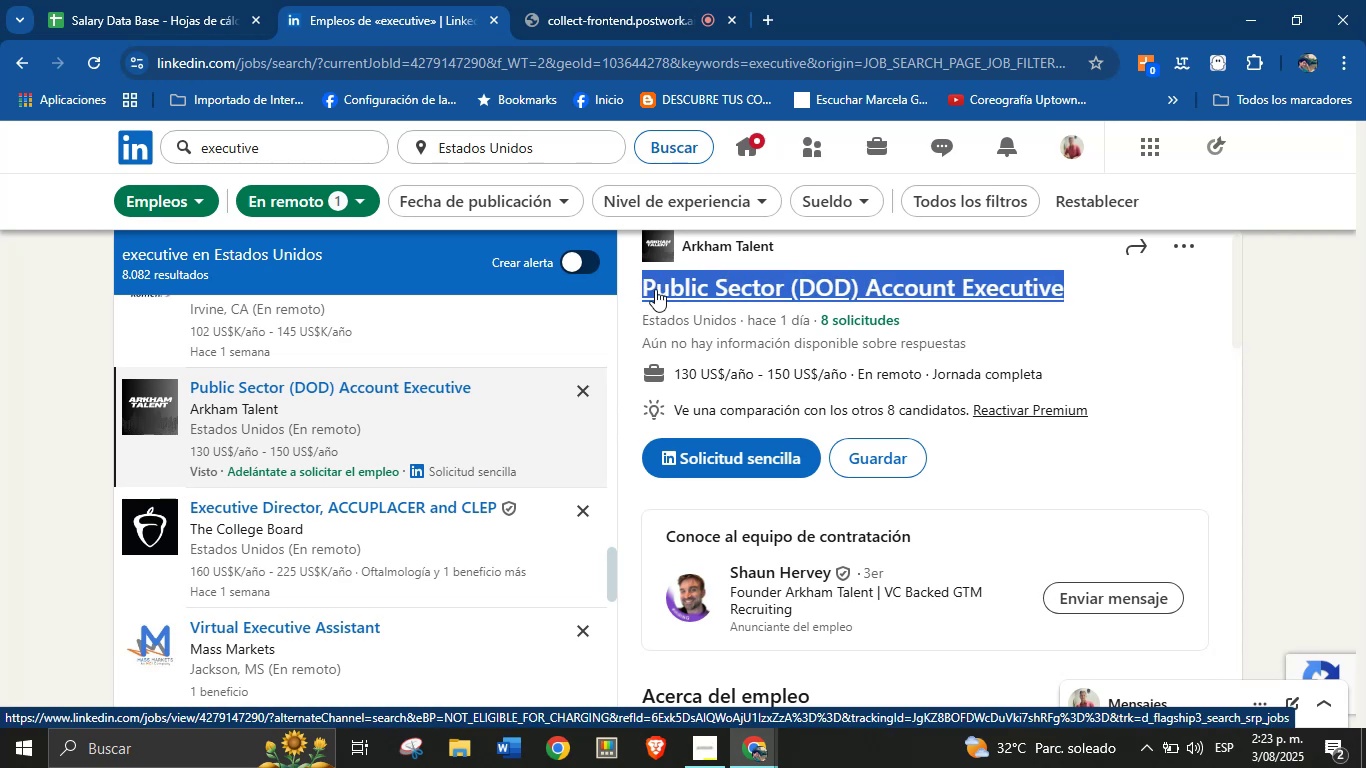 
key(Control+C)
 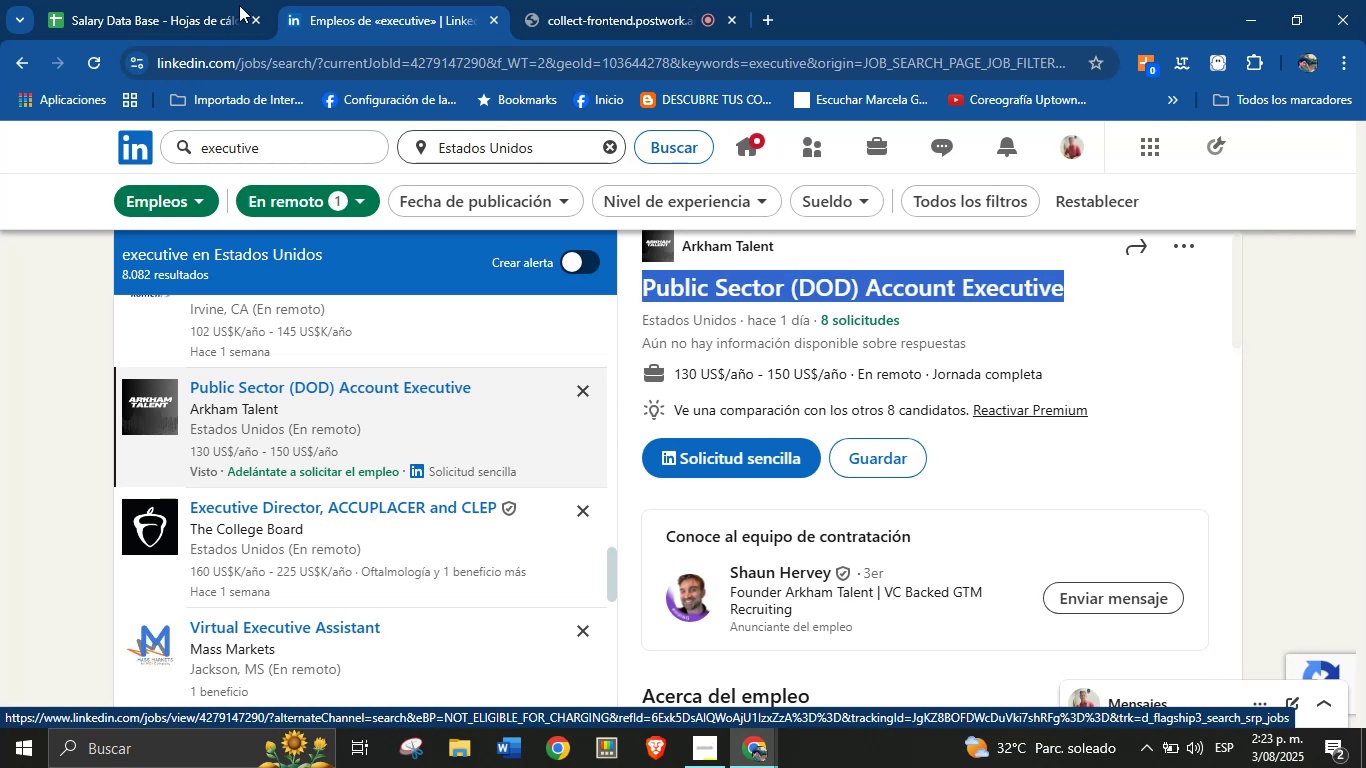 
left_click([159, 0])
 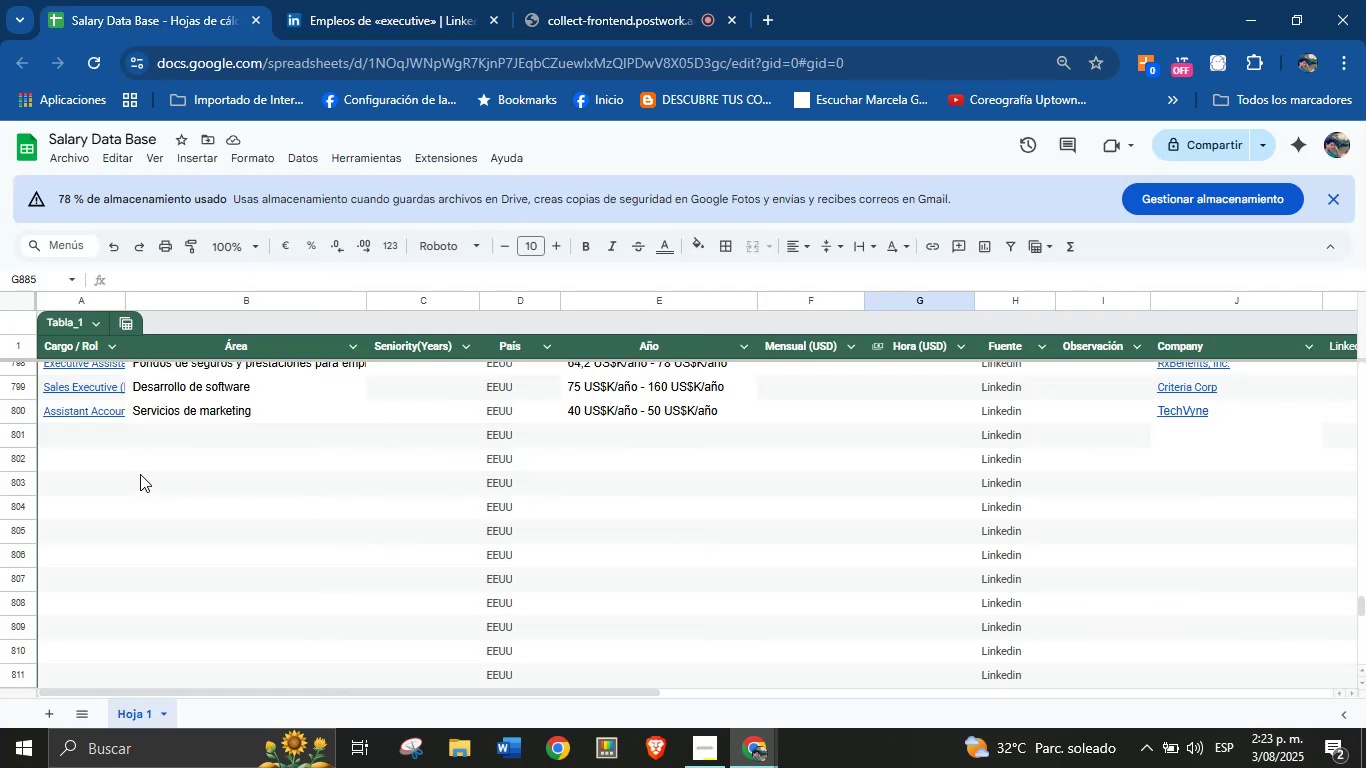 
left_click([99, 440])
 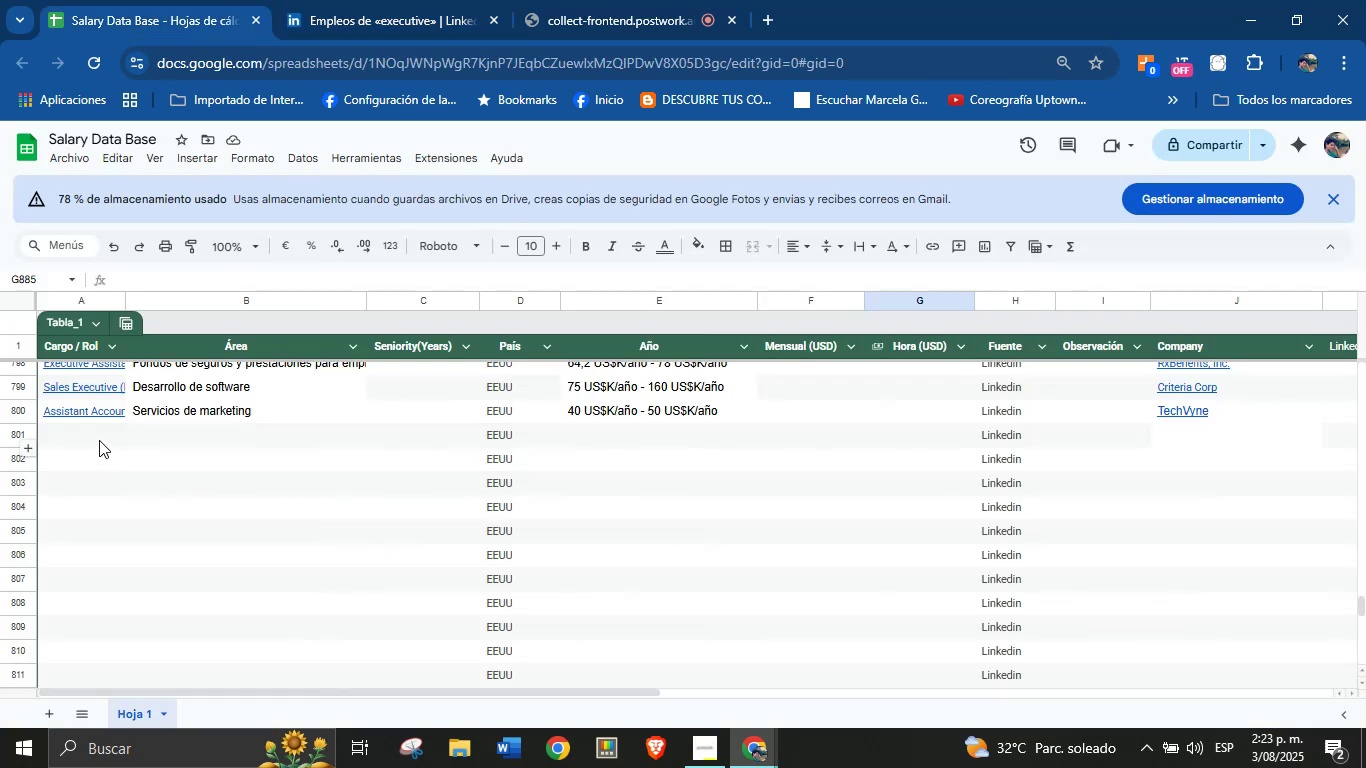 
key(Control+V)
 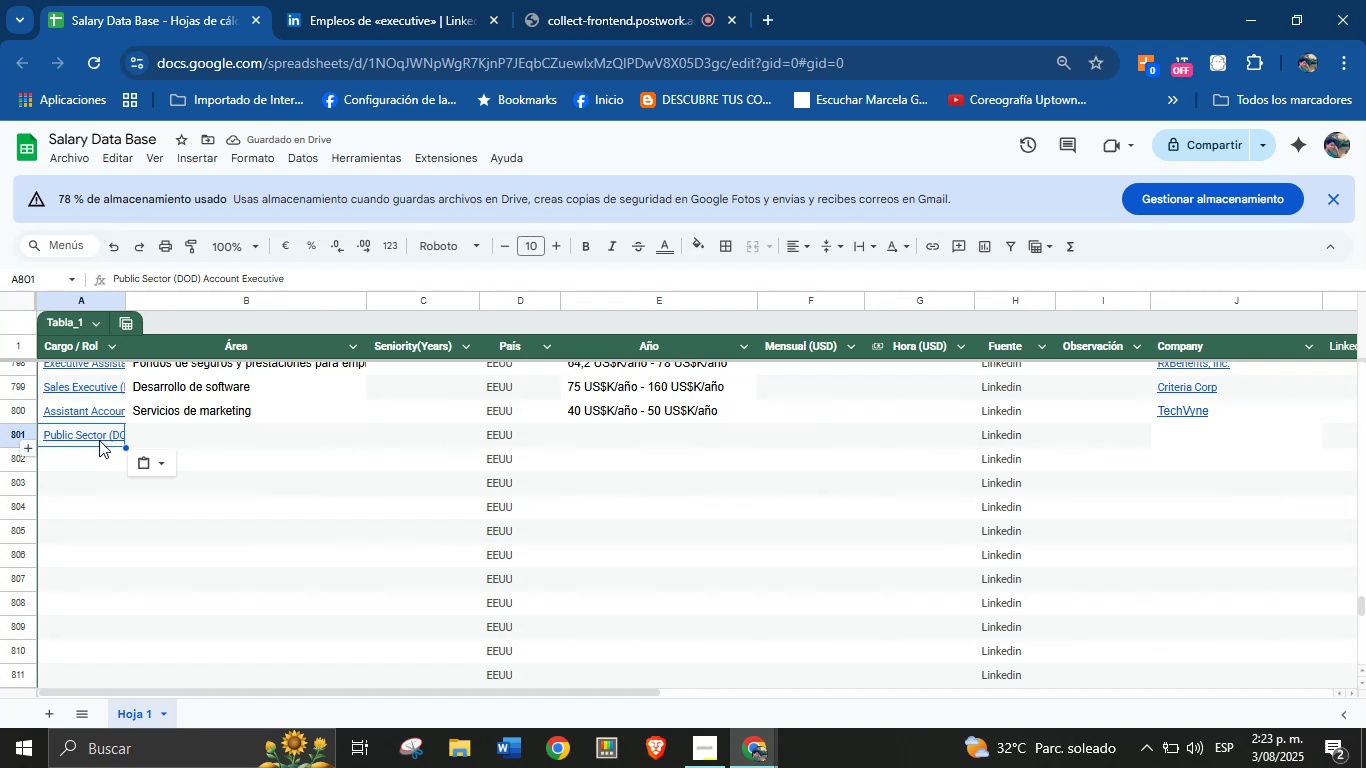 
wait(10.29)
 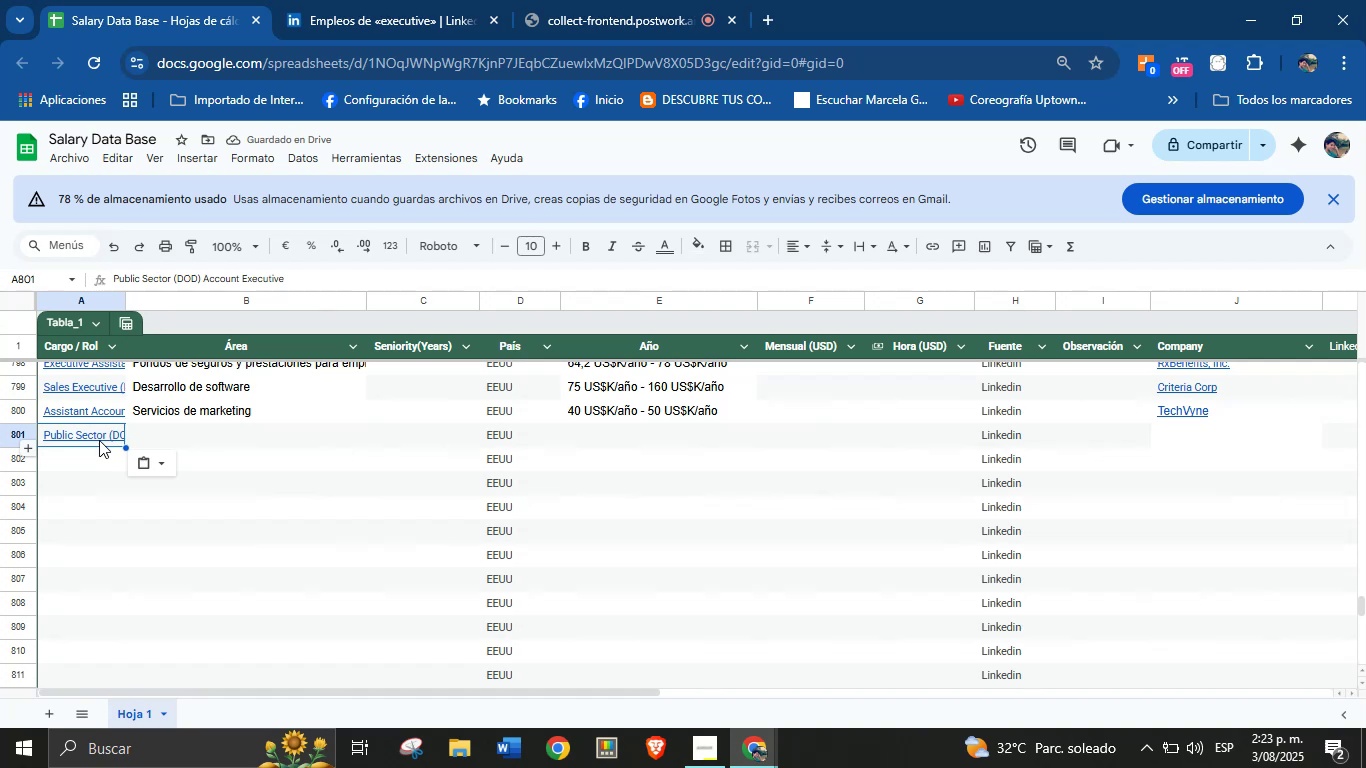 
left_click([167, 435])
 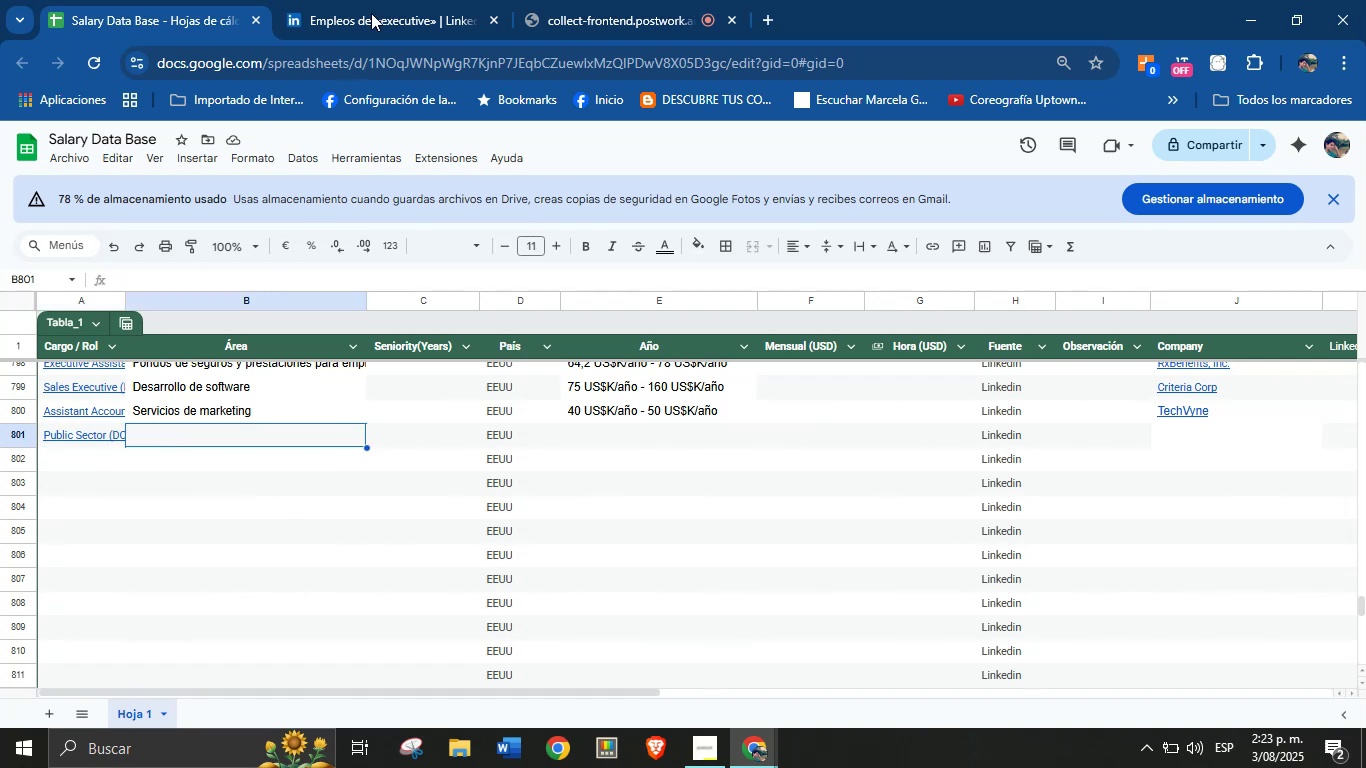 
left_click([421, 0])
 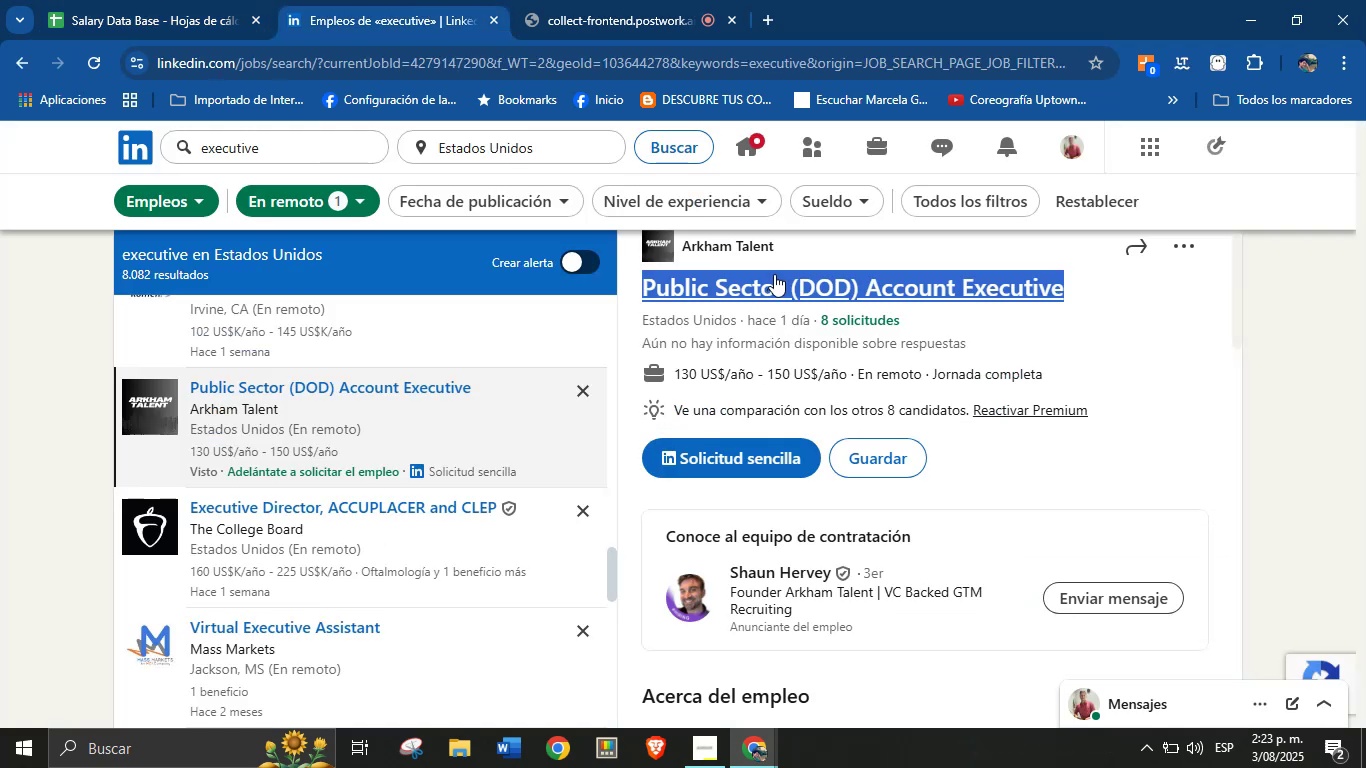 
left_click([793, 244])
 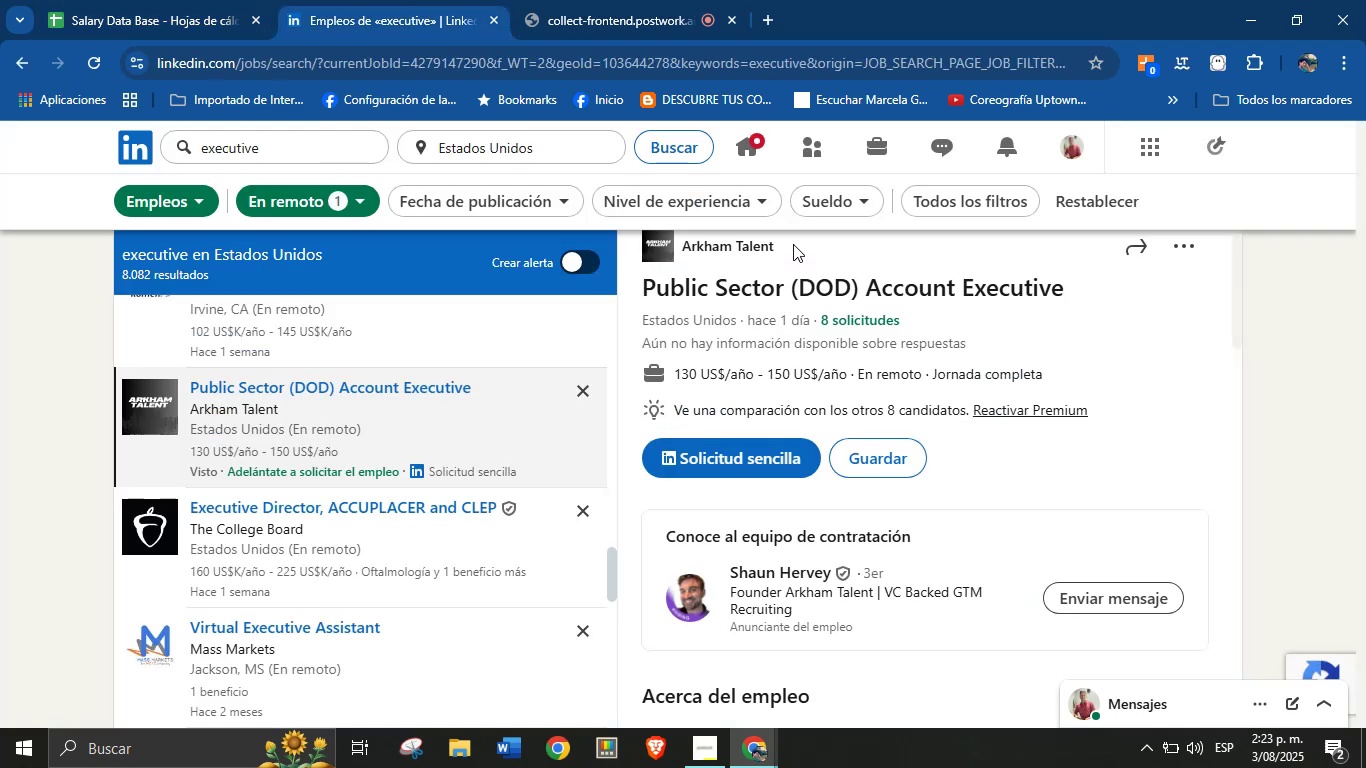 
left_click_drag(start_coordinate=[793, 244], to_coordinate=[690, 251])
 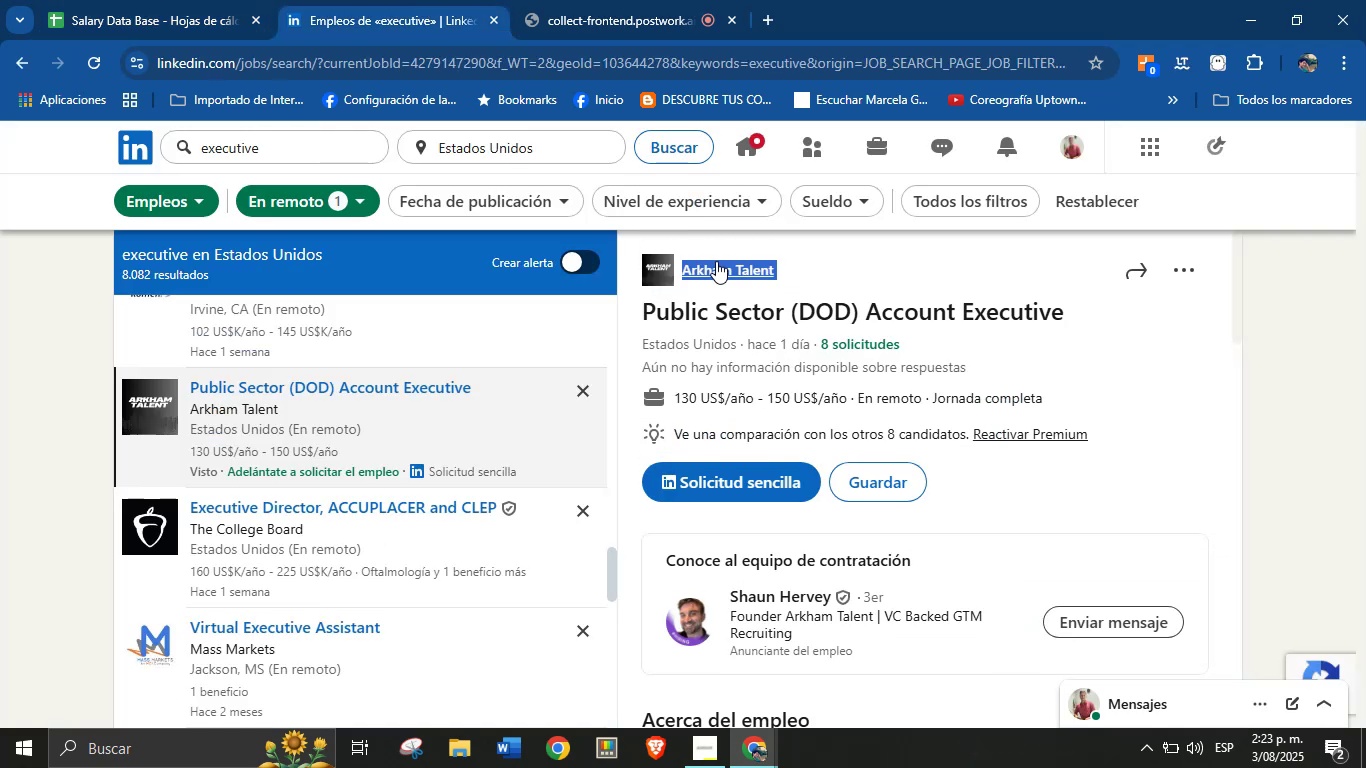 
key(Control+C)
 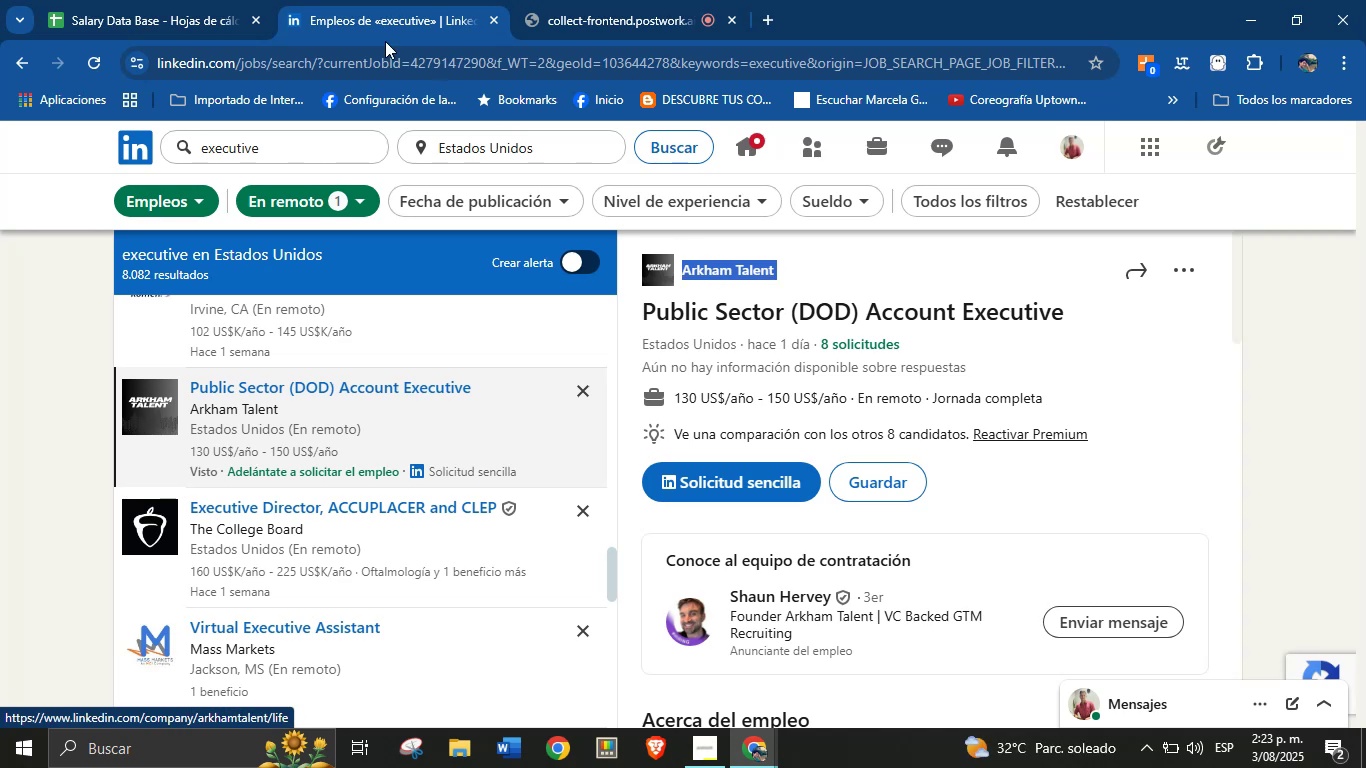 
left_click_drag(start_coordinate=[228, 0], to_coordinate=[222, 0])
 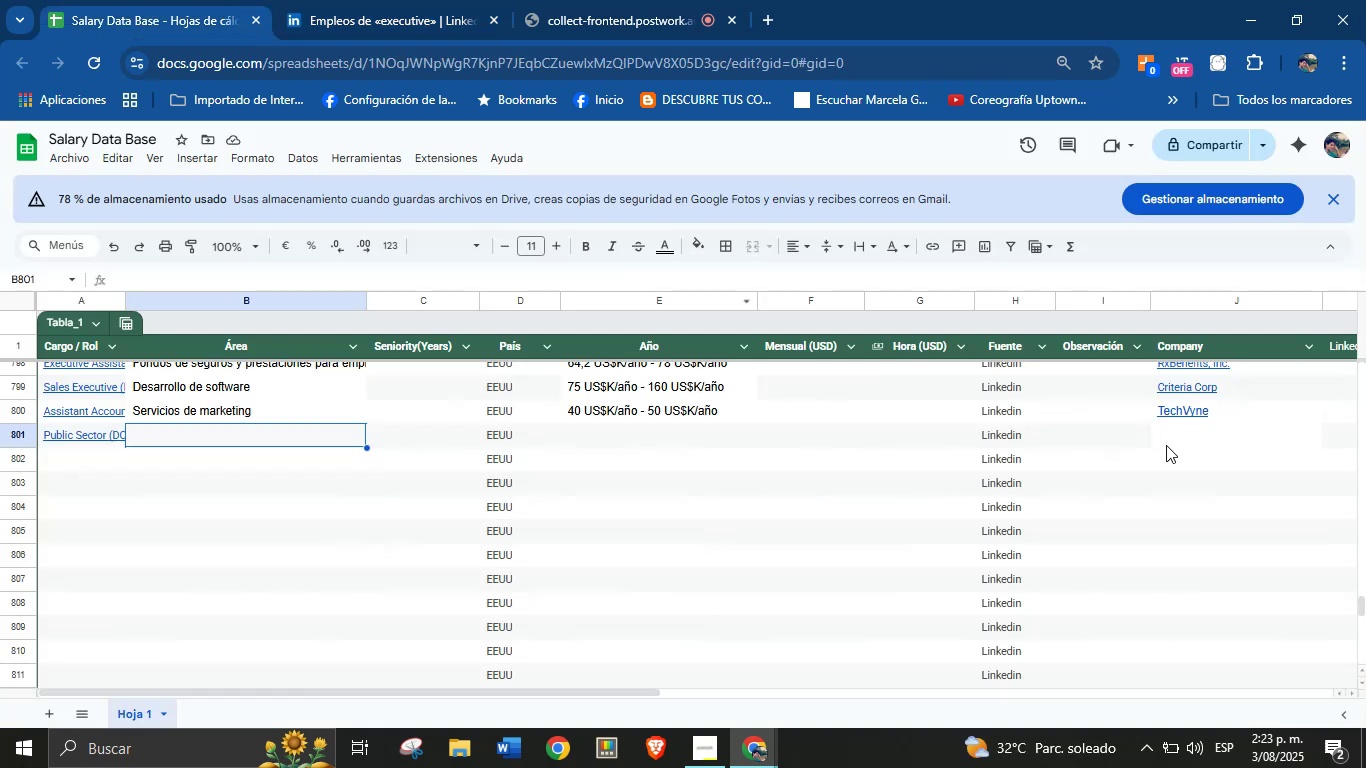 
key(Control+V)
 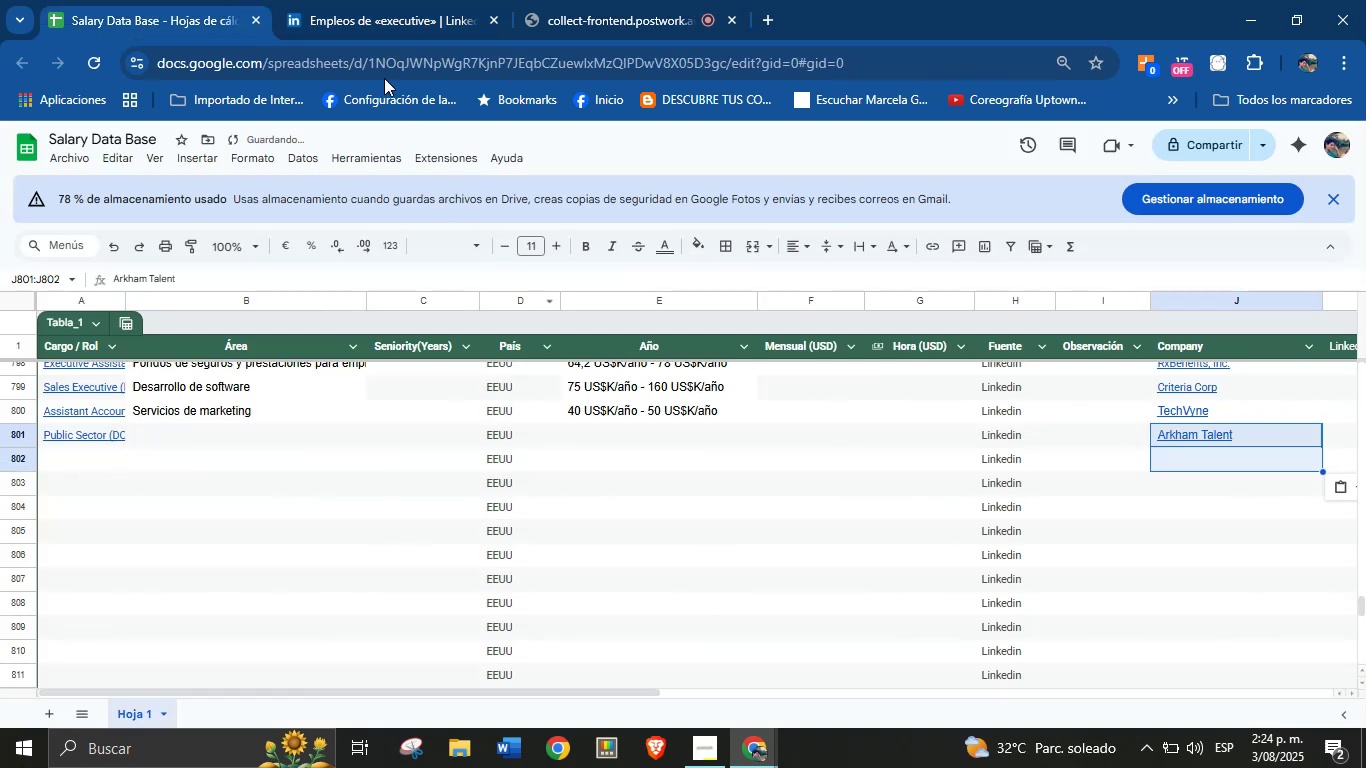 
left_click([375, 0])
 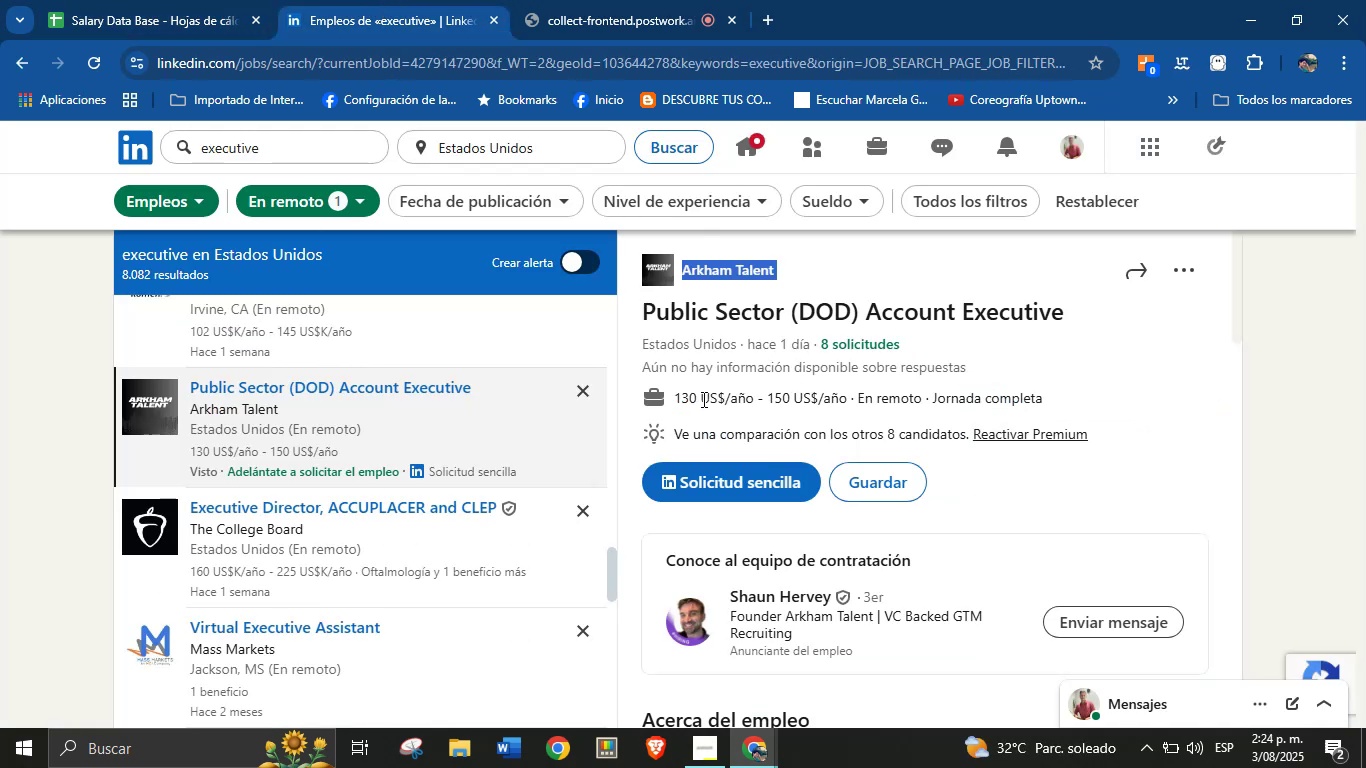 
left_click_drag(start_coordinate=[669, 399], to_coordinate=[856, 401])
 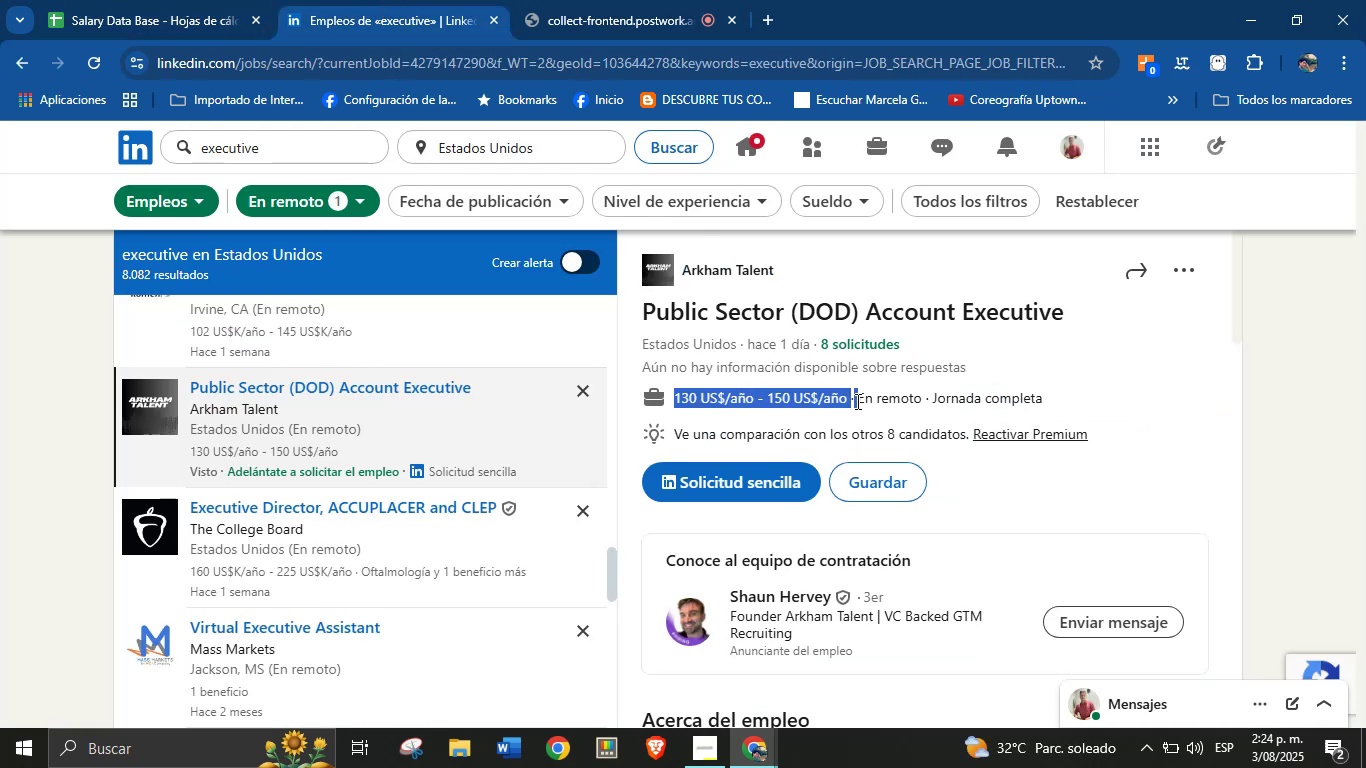 
key(Control+C)
 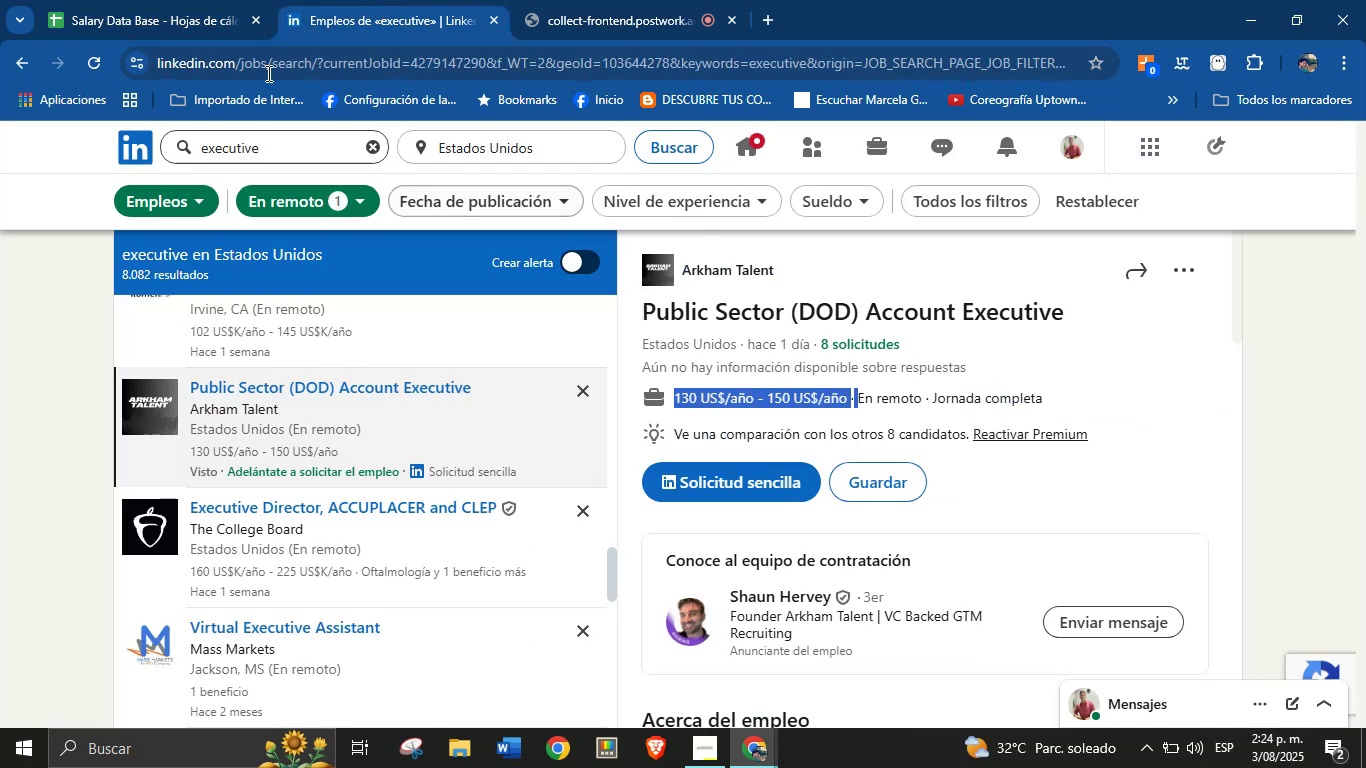 
left_click([145, 0])
 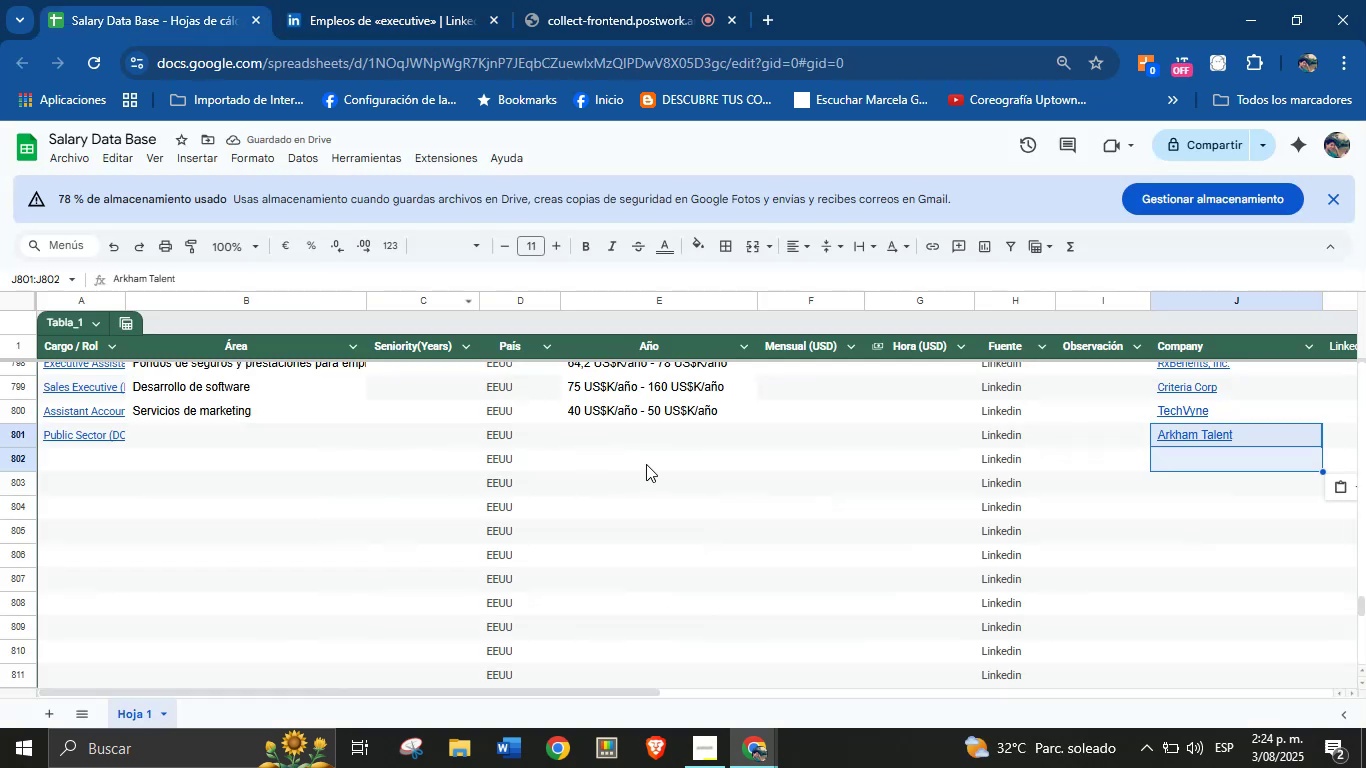 
left_click([642, 442])
 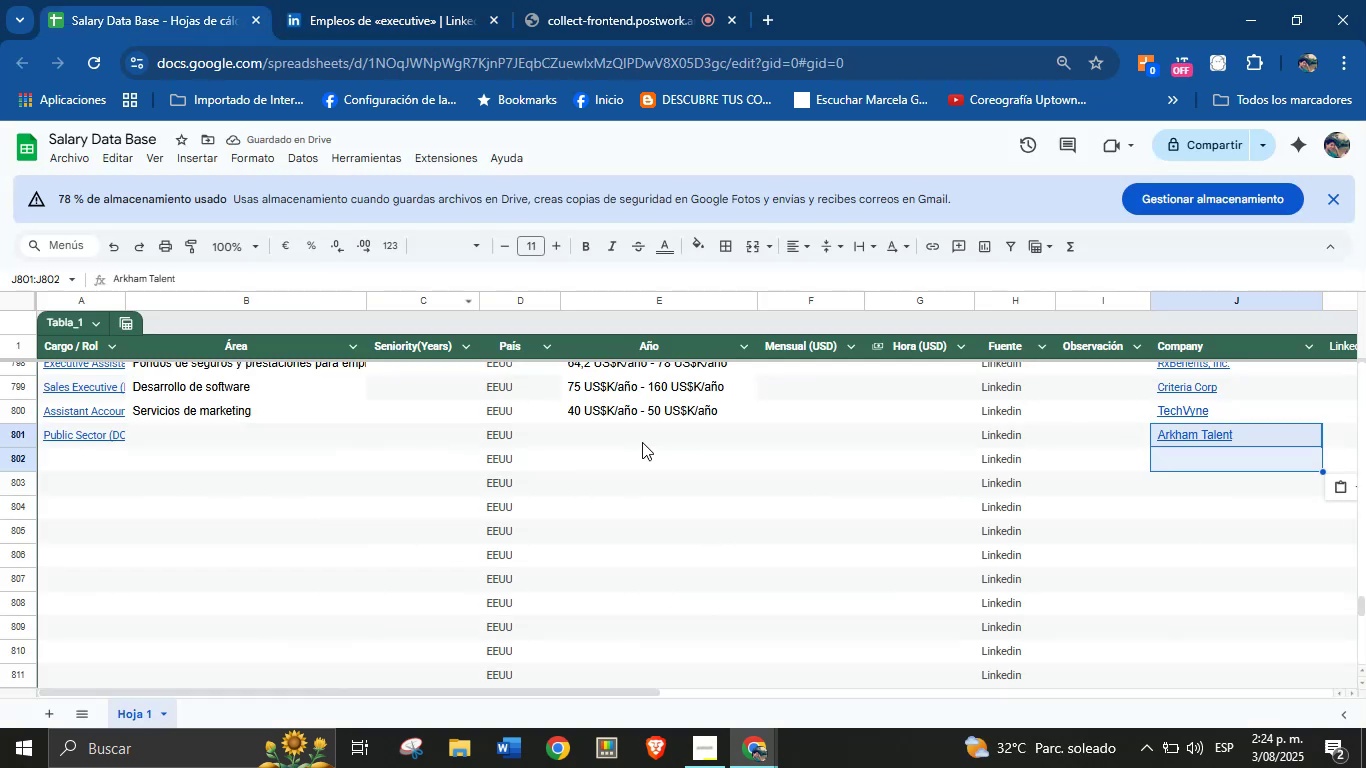 
key(Control+V)
 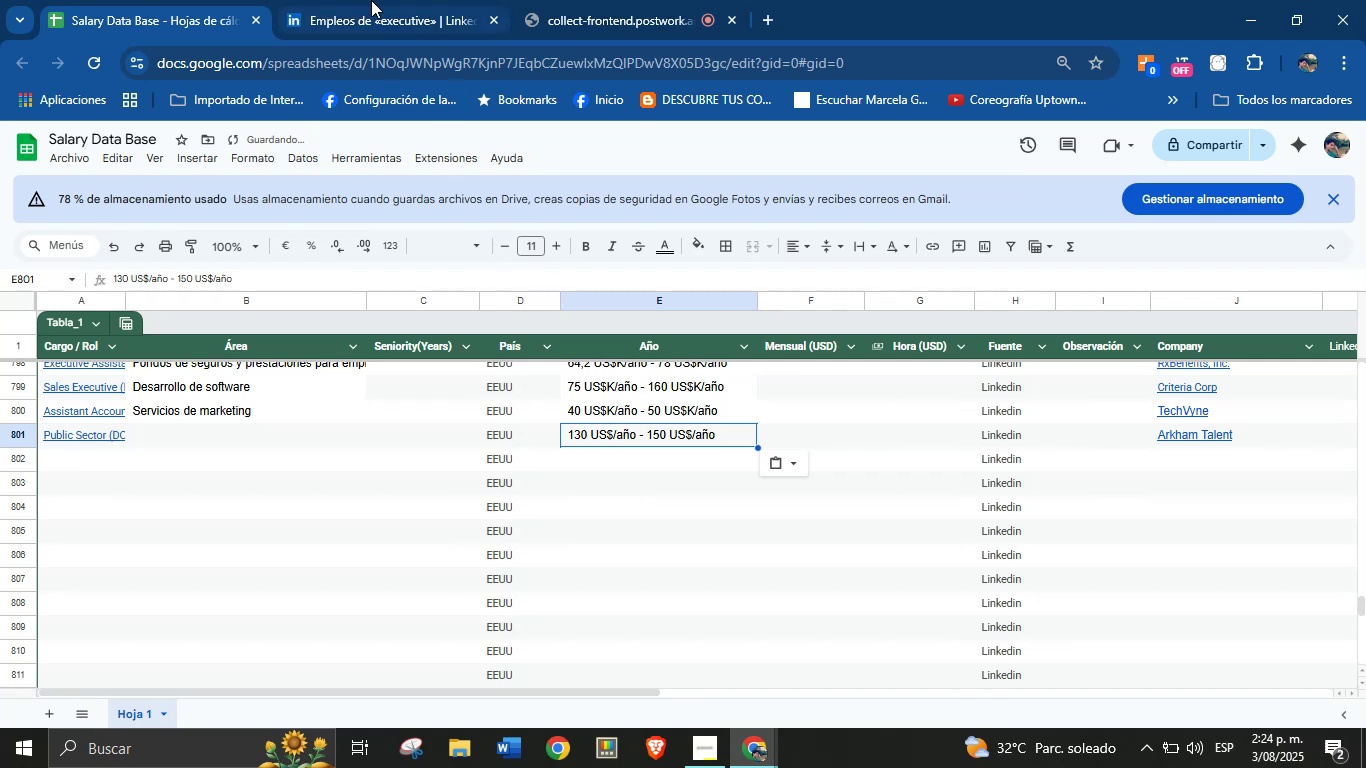 
scroll: coordinate [756, 515], scroll_direction: down, amount: 28.0
 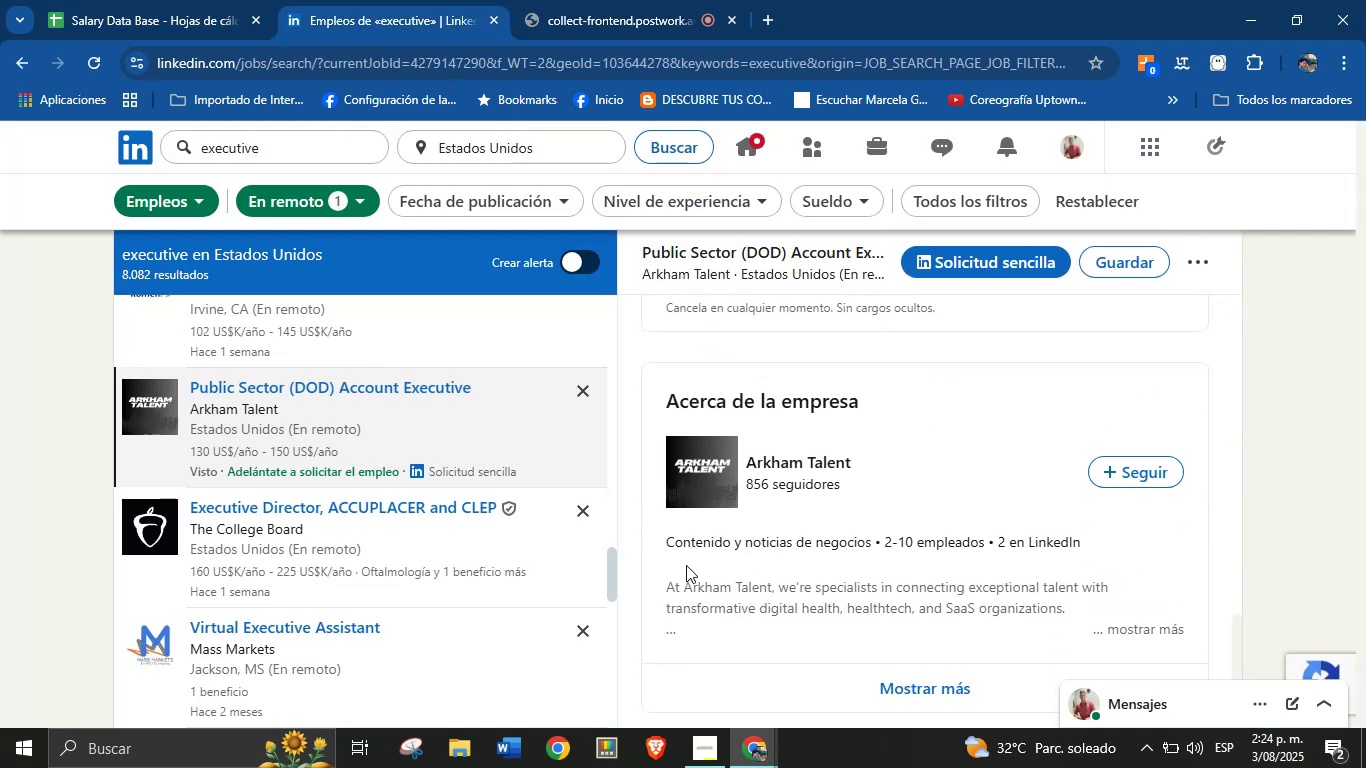 
left_click_drag(start_coordinate=[668, 550], to_coordinate=[871, 551])
 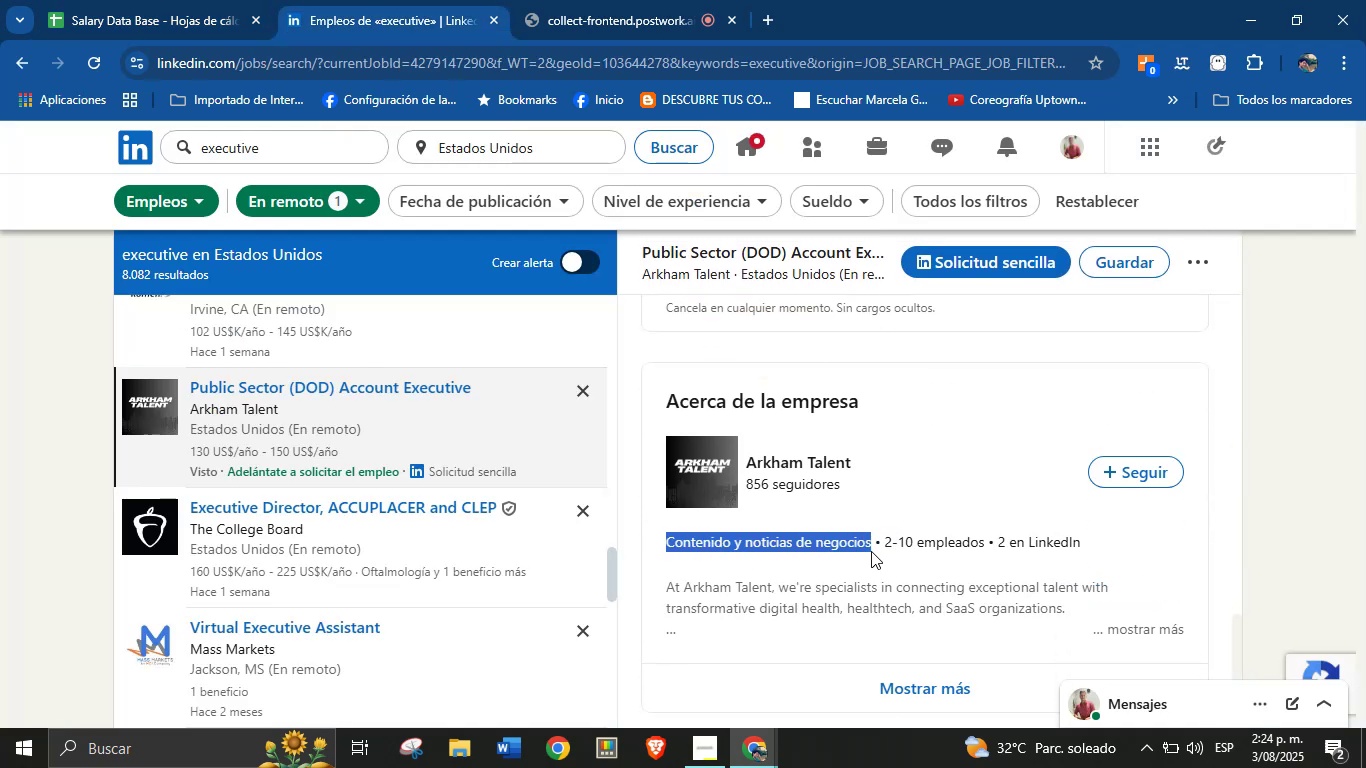 
key(Control+C)
 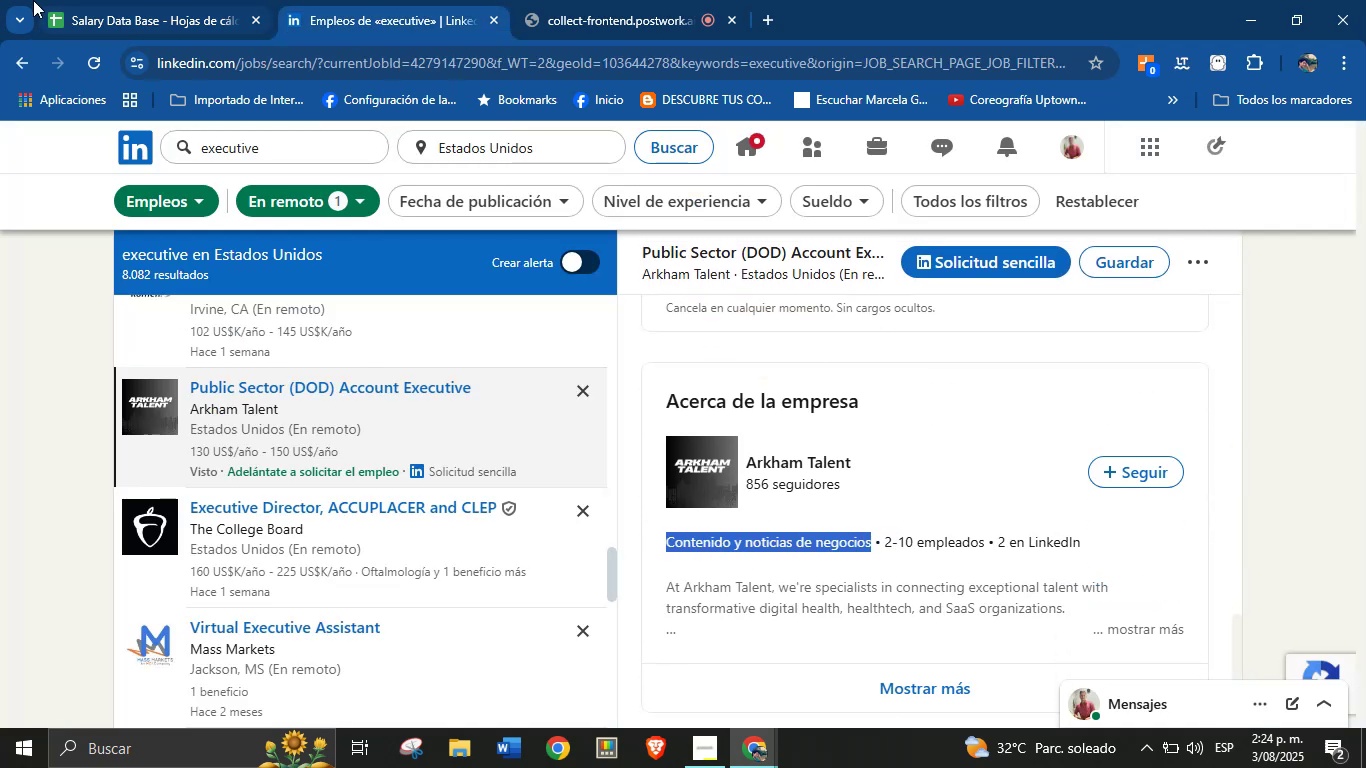 
double_click([155, 10])
 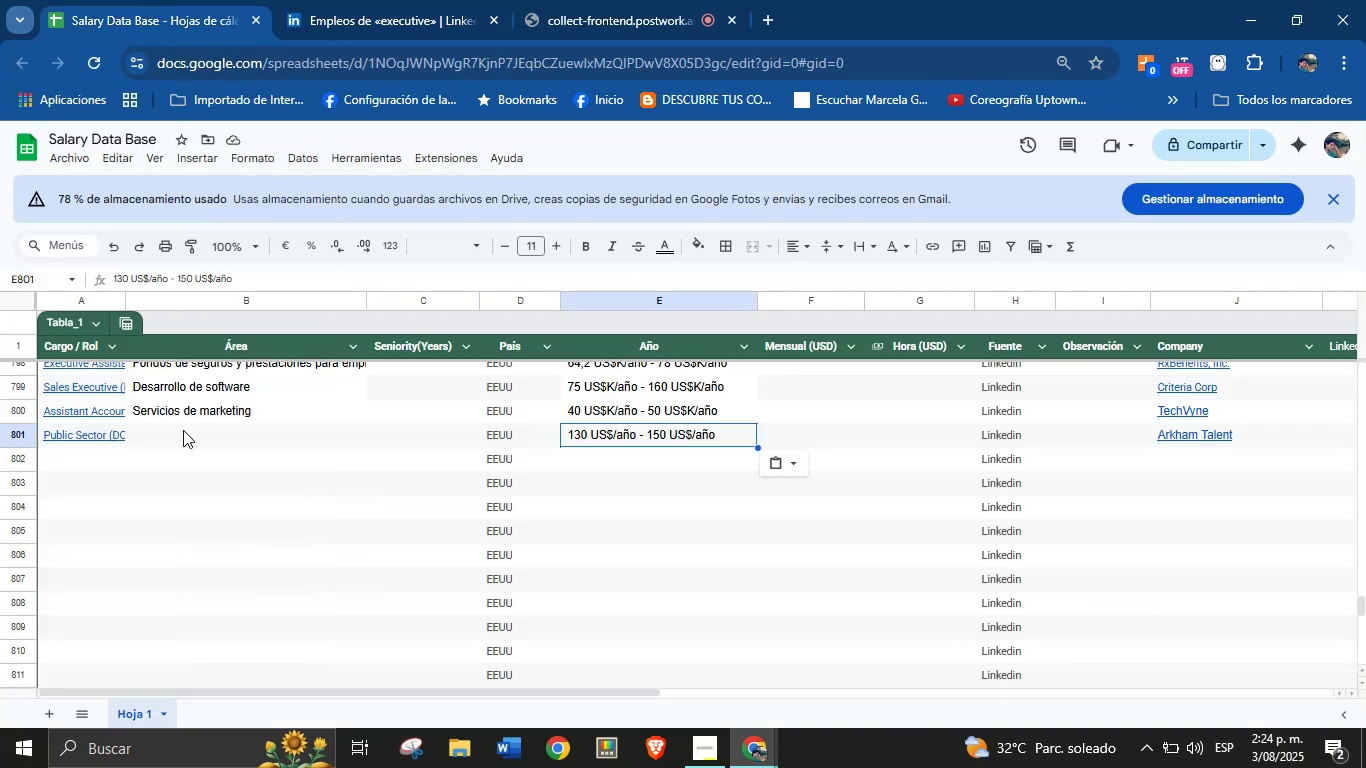 
left_click([173, 444])
 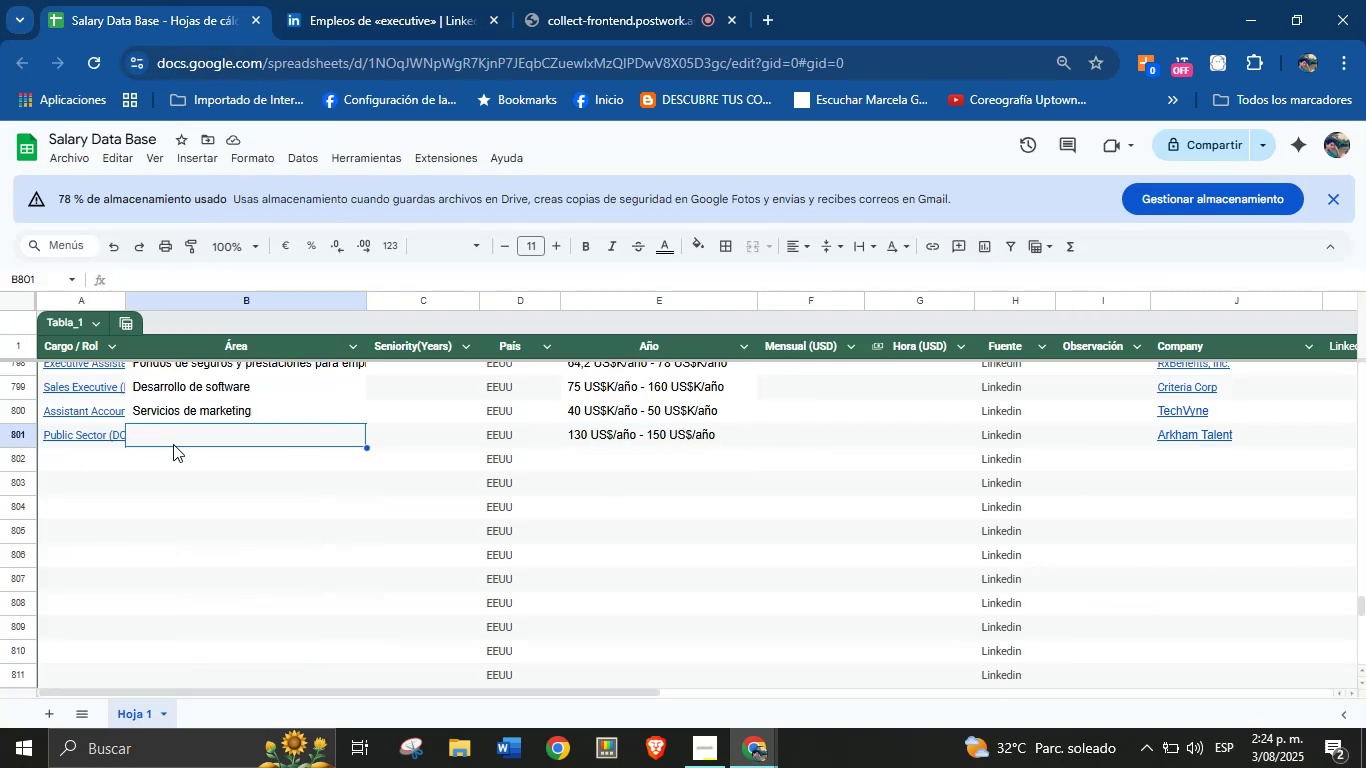 
key(Control+V)
 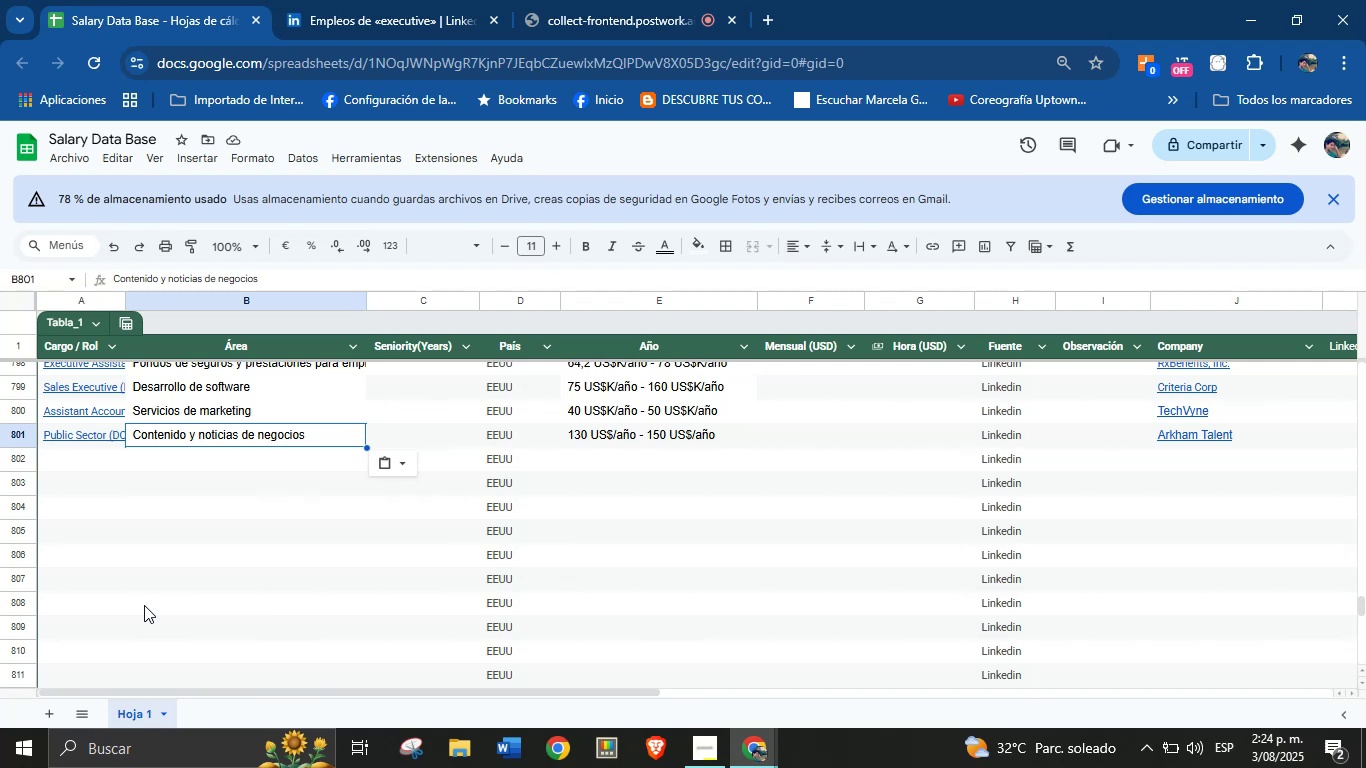 
wait(27.82)
 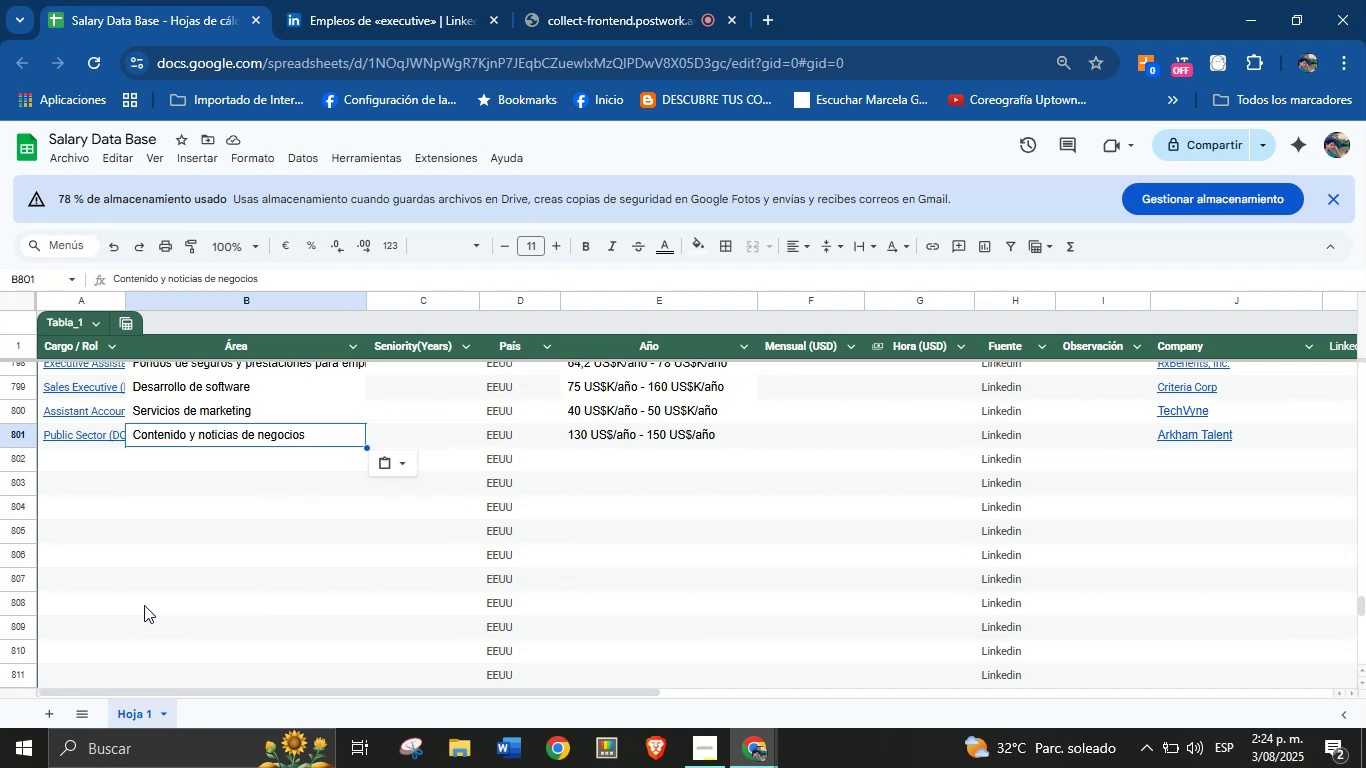 
left_click([103, 463])
 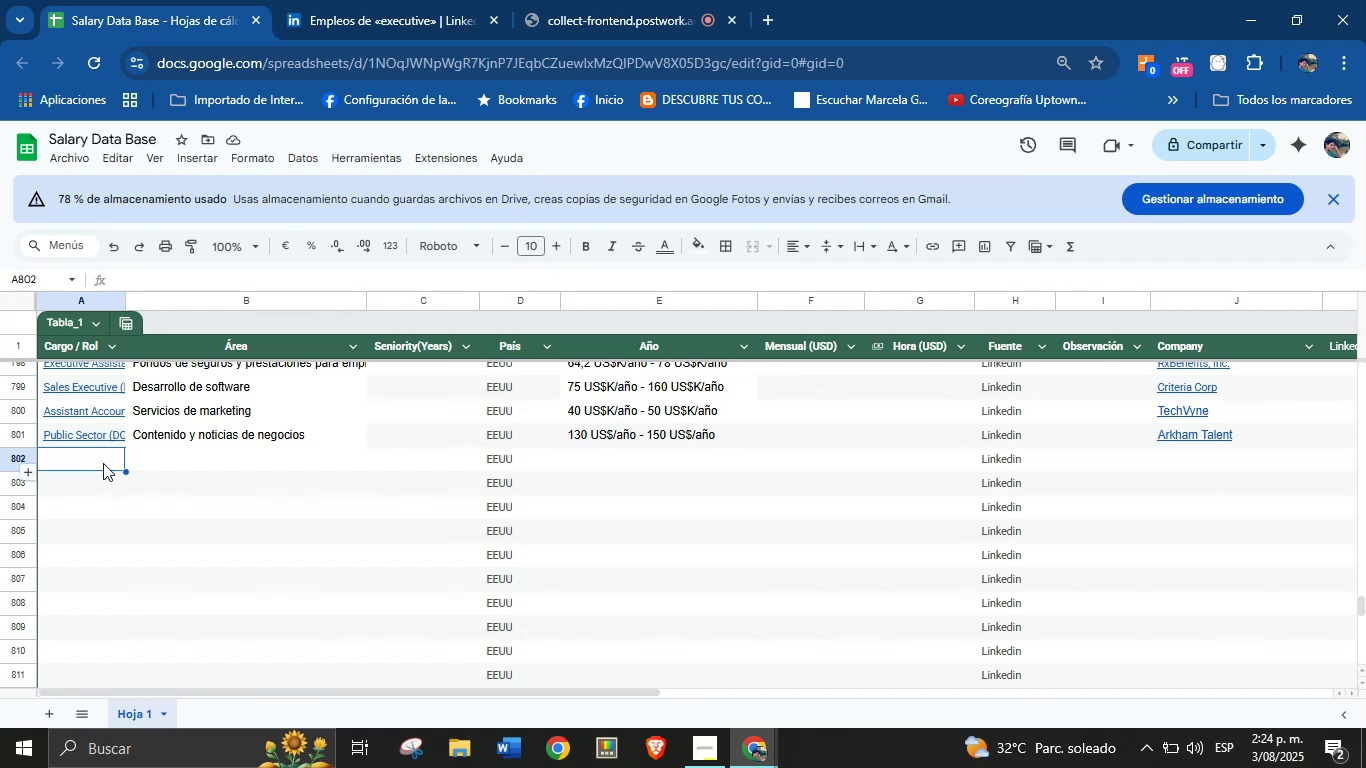 
wait(14.35)
 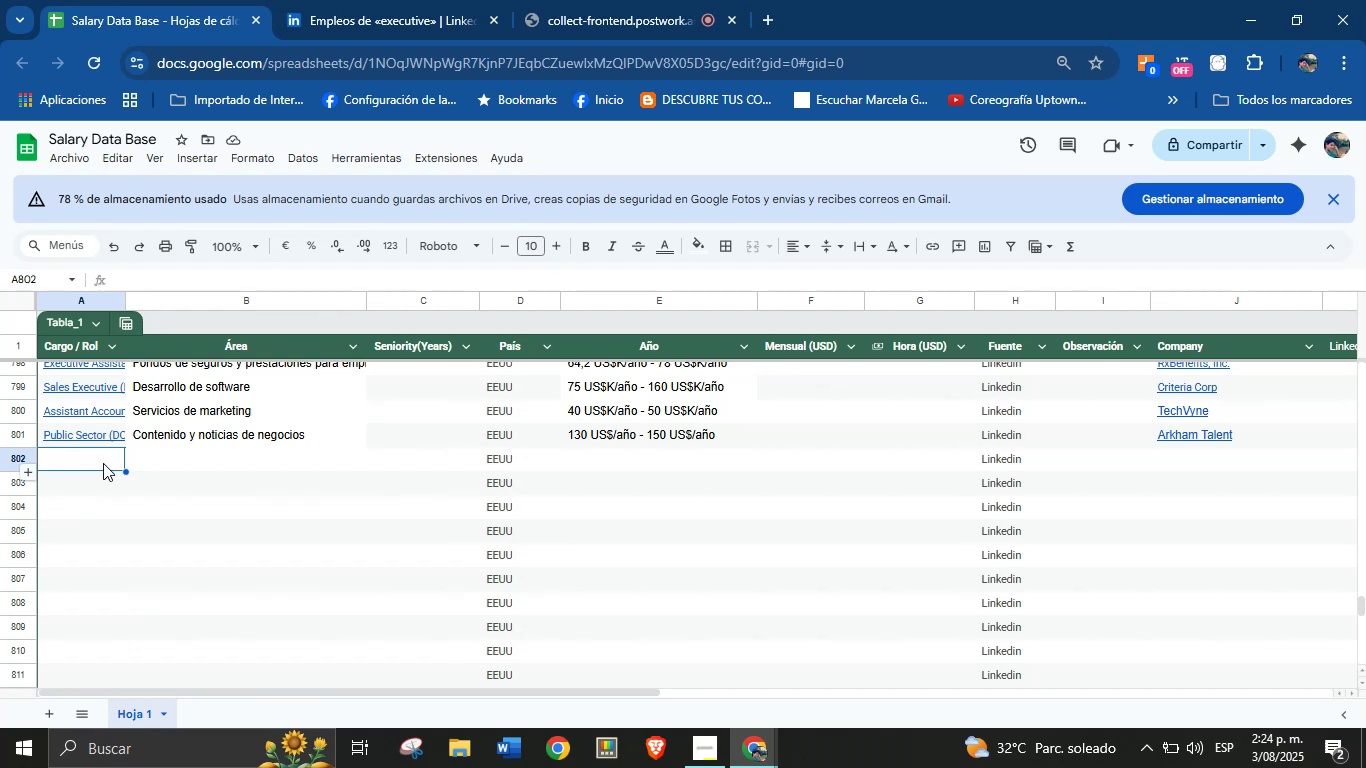 
left_click([437, 0])
 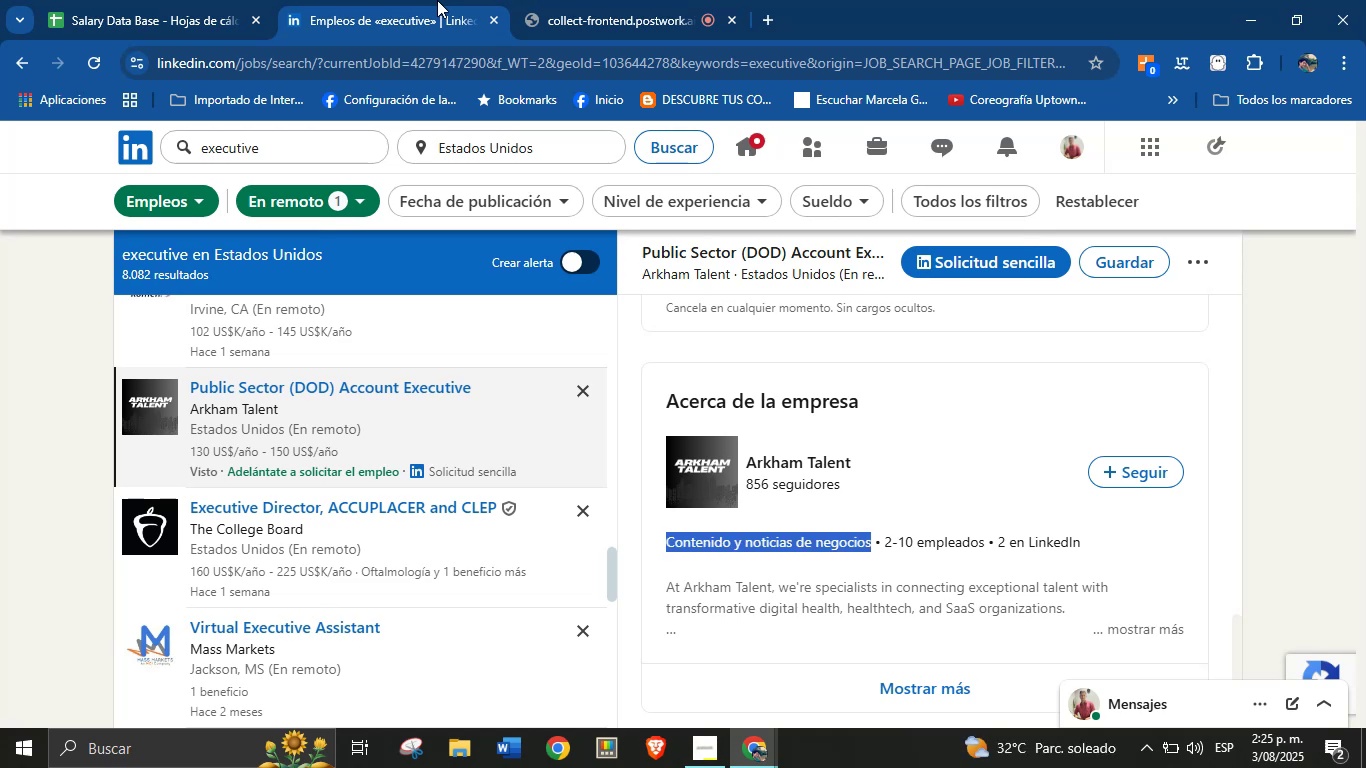 
wait(5.34)
 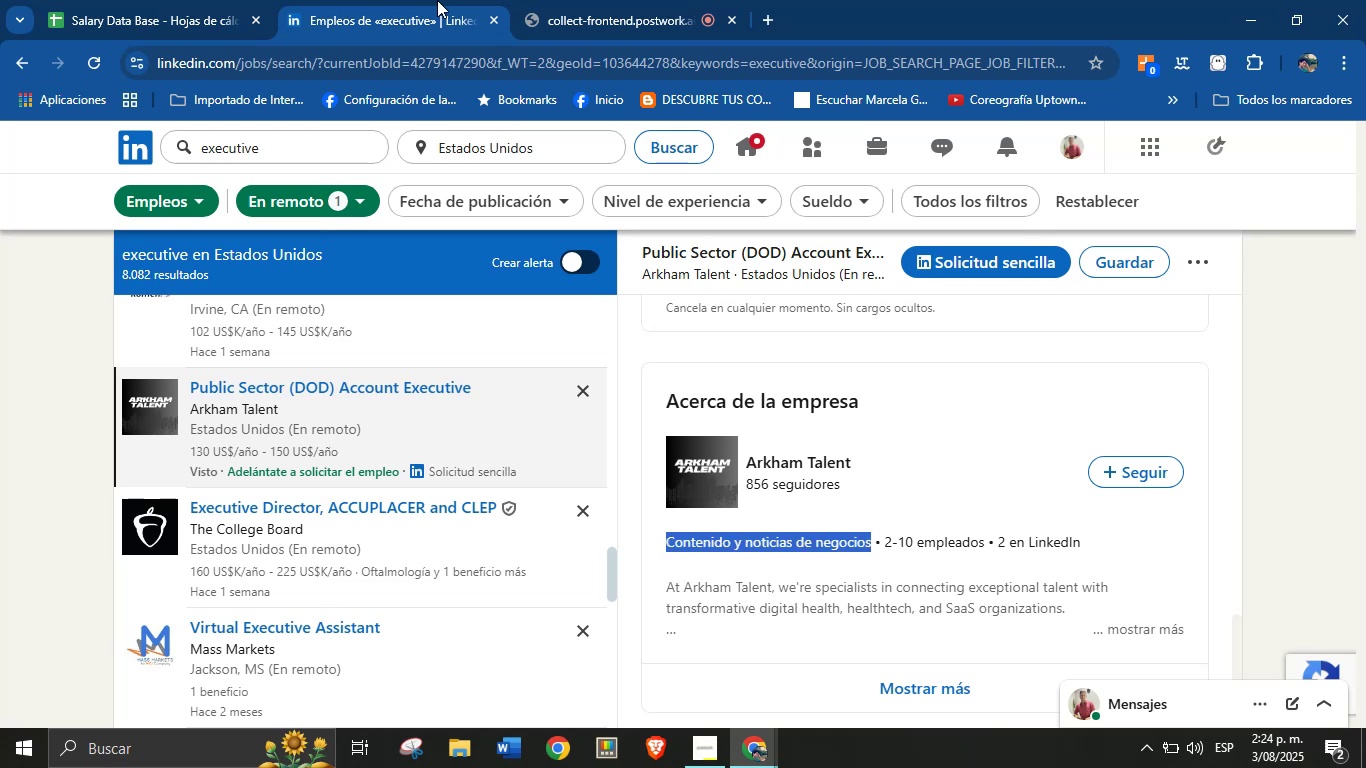 
scroll: coordinate [672, 427], scroll_direction: up, amount: 2.0
 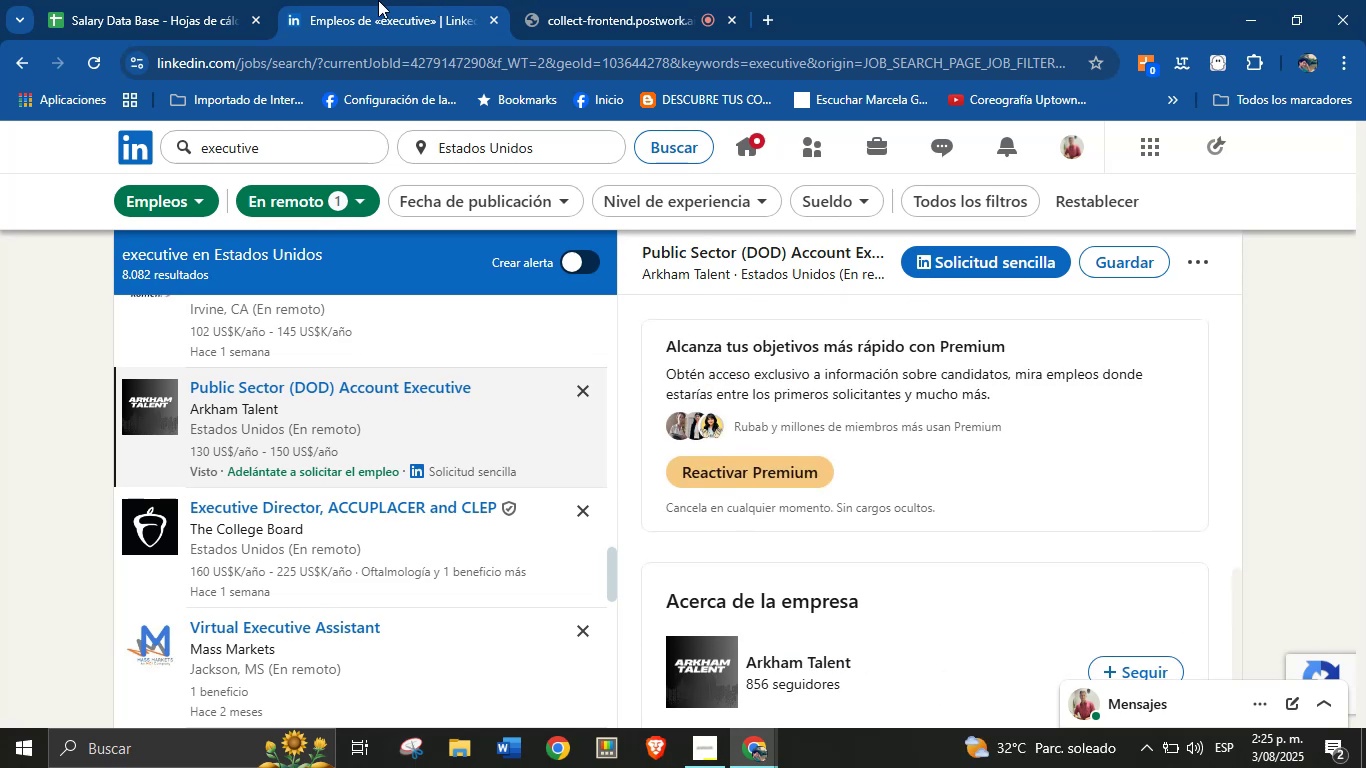 
left_click([222, 0])
 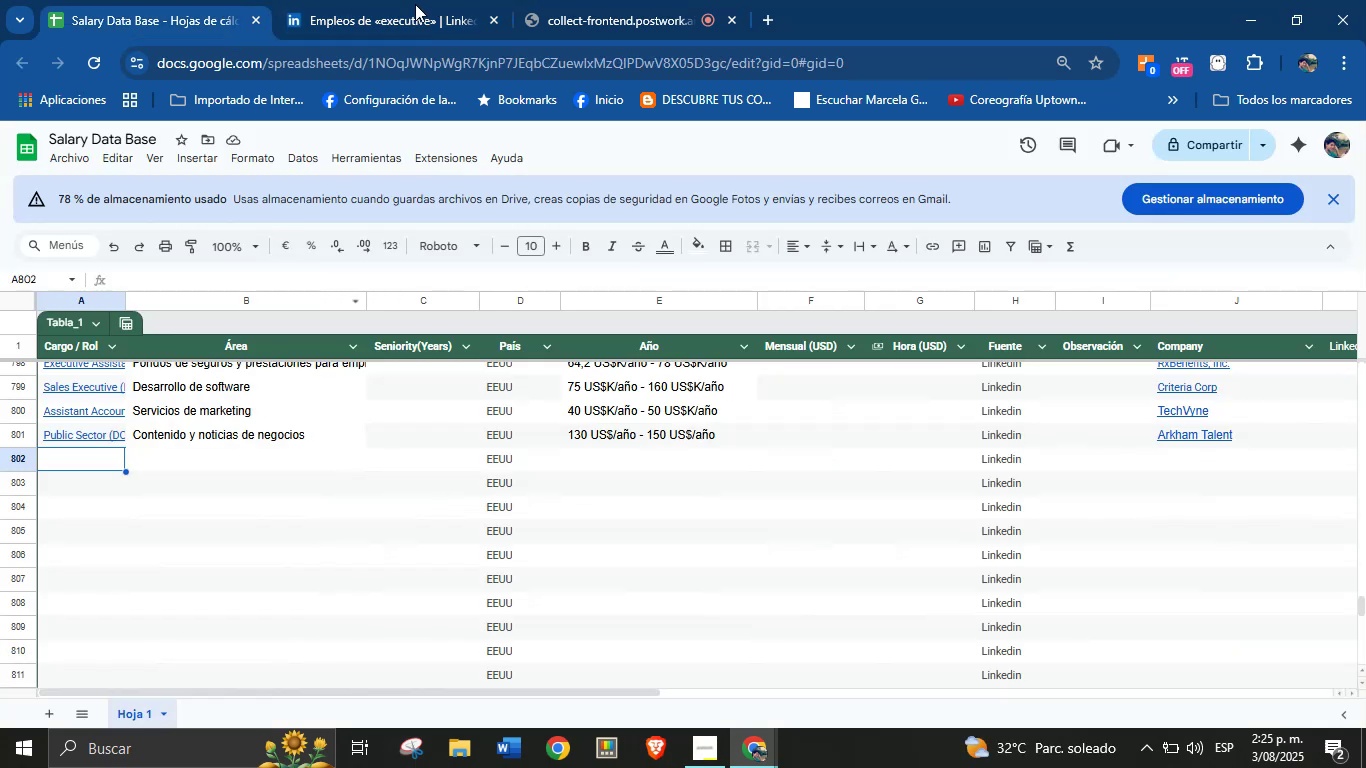 
left_click([415, 0])
 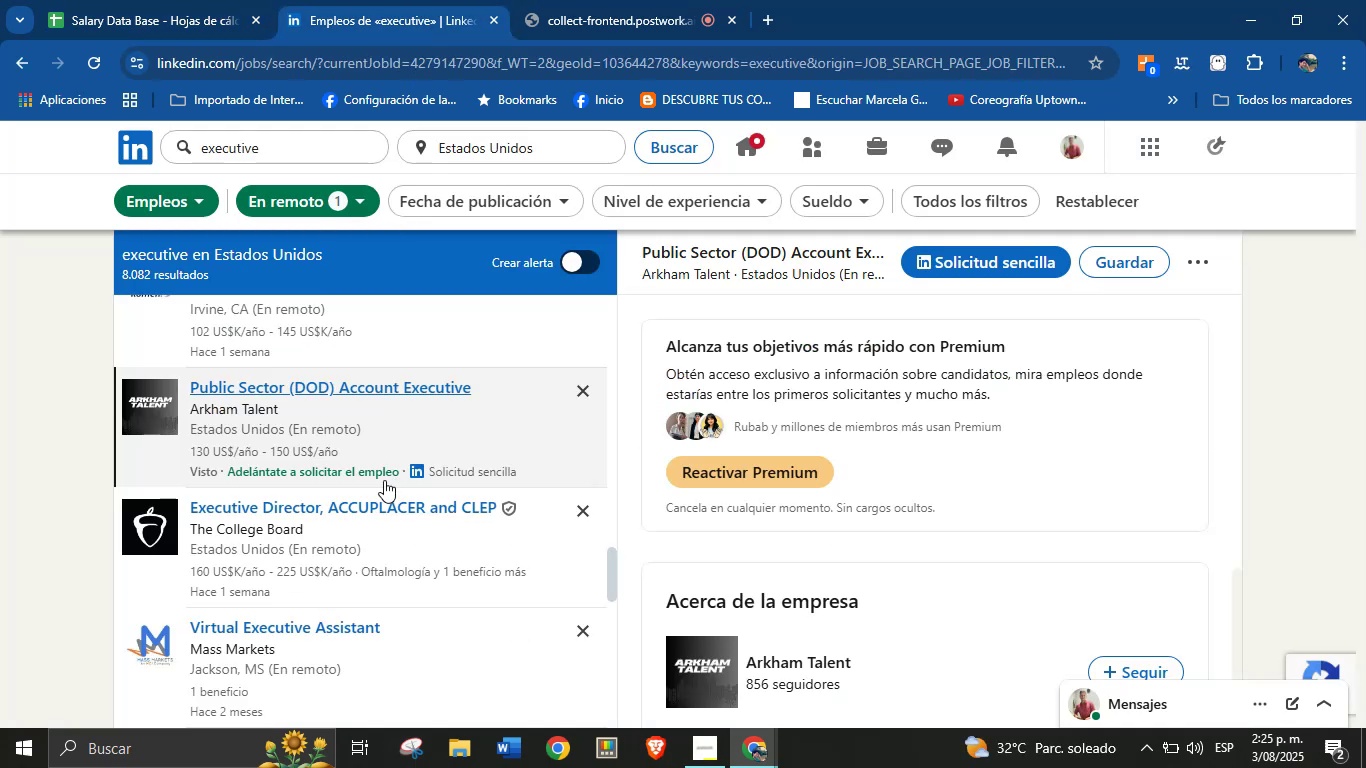 
left_click([340, 498])
 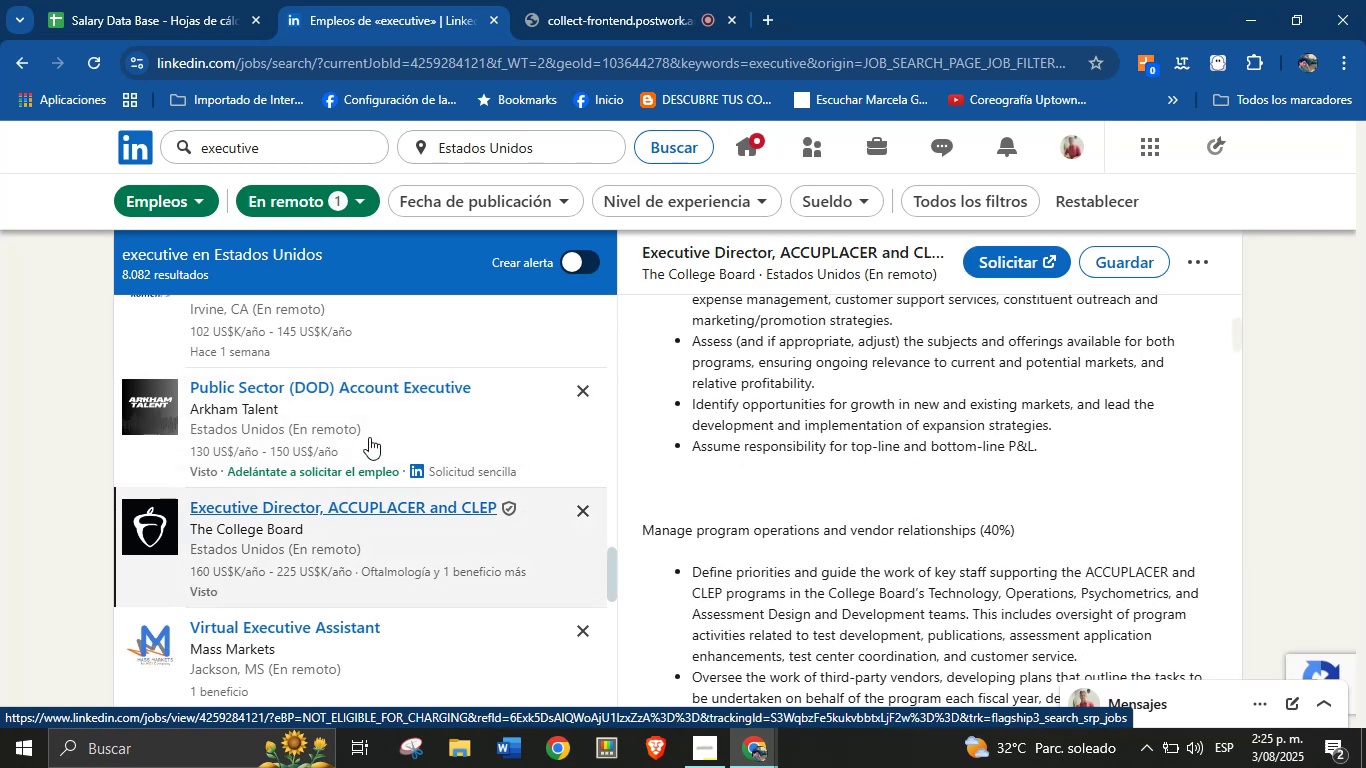 
left_click([357, 396])
 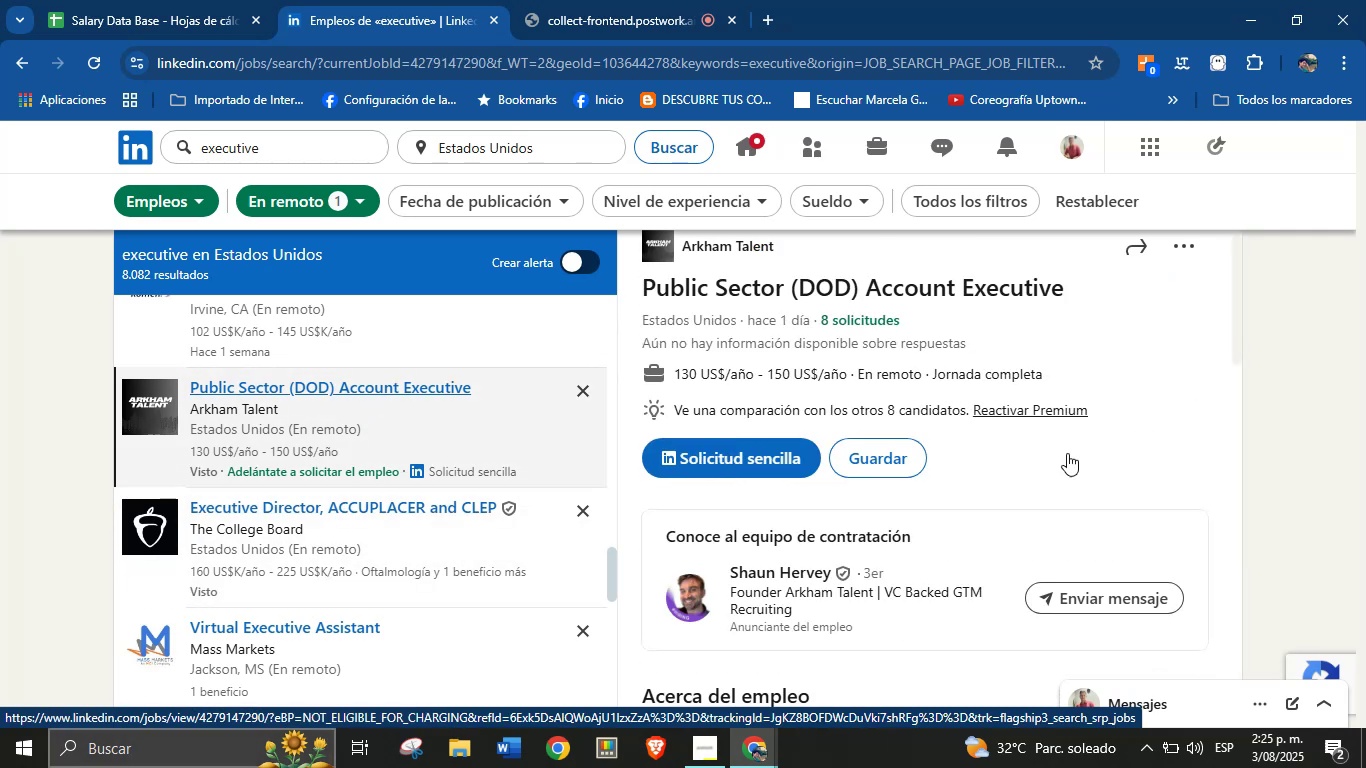 
wait(5.94)
 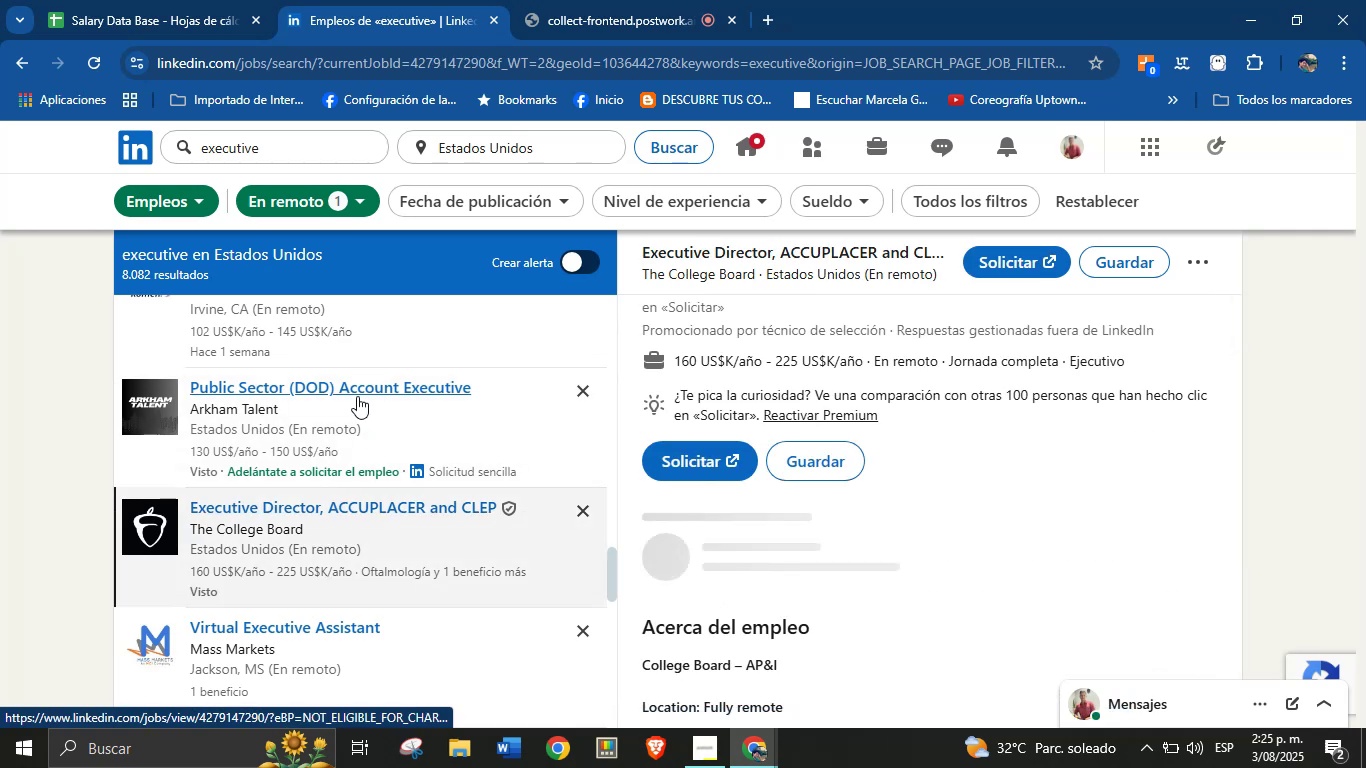 
scroll: coordinate [818, 273], scroll_direction: up, amount: 1.0
 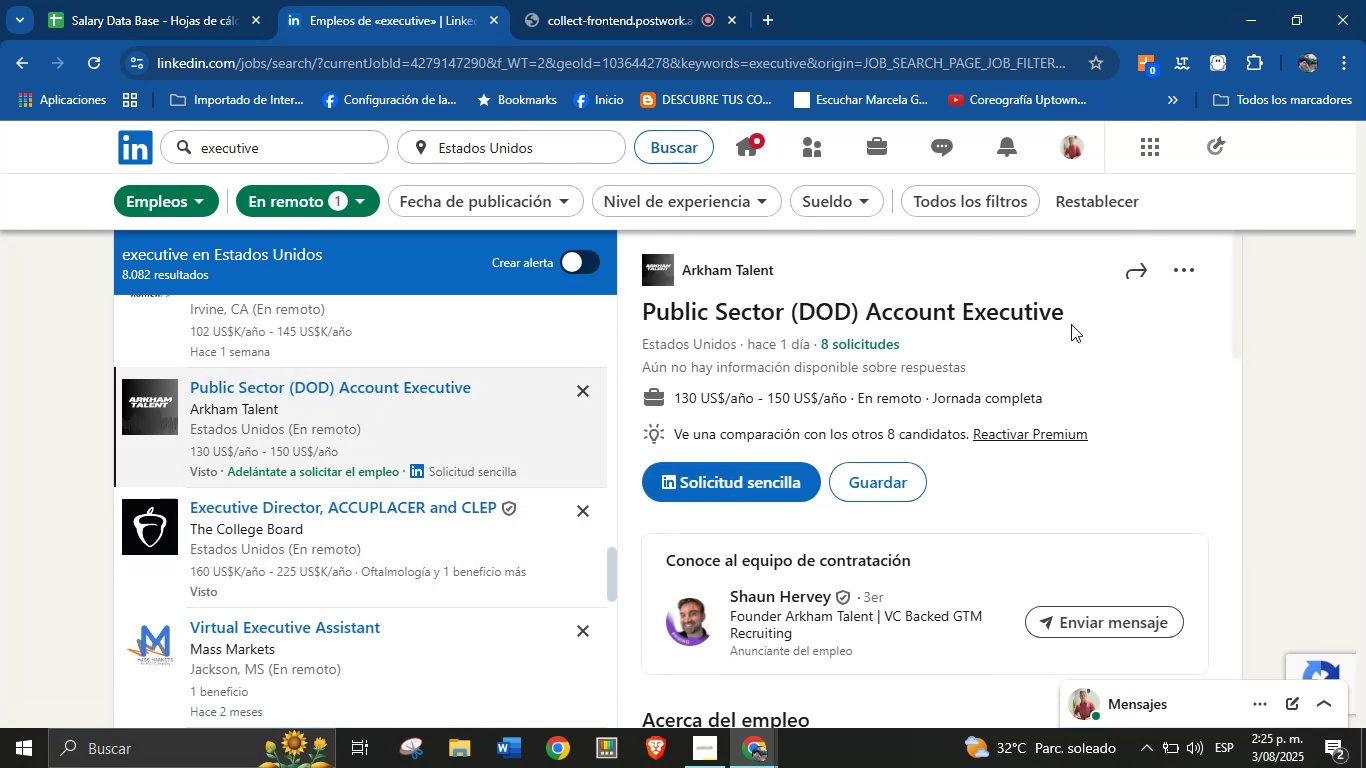 
left_click([260, 0])
 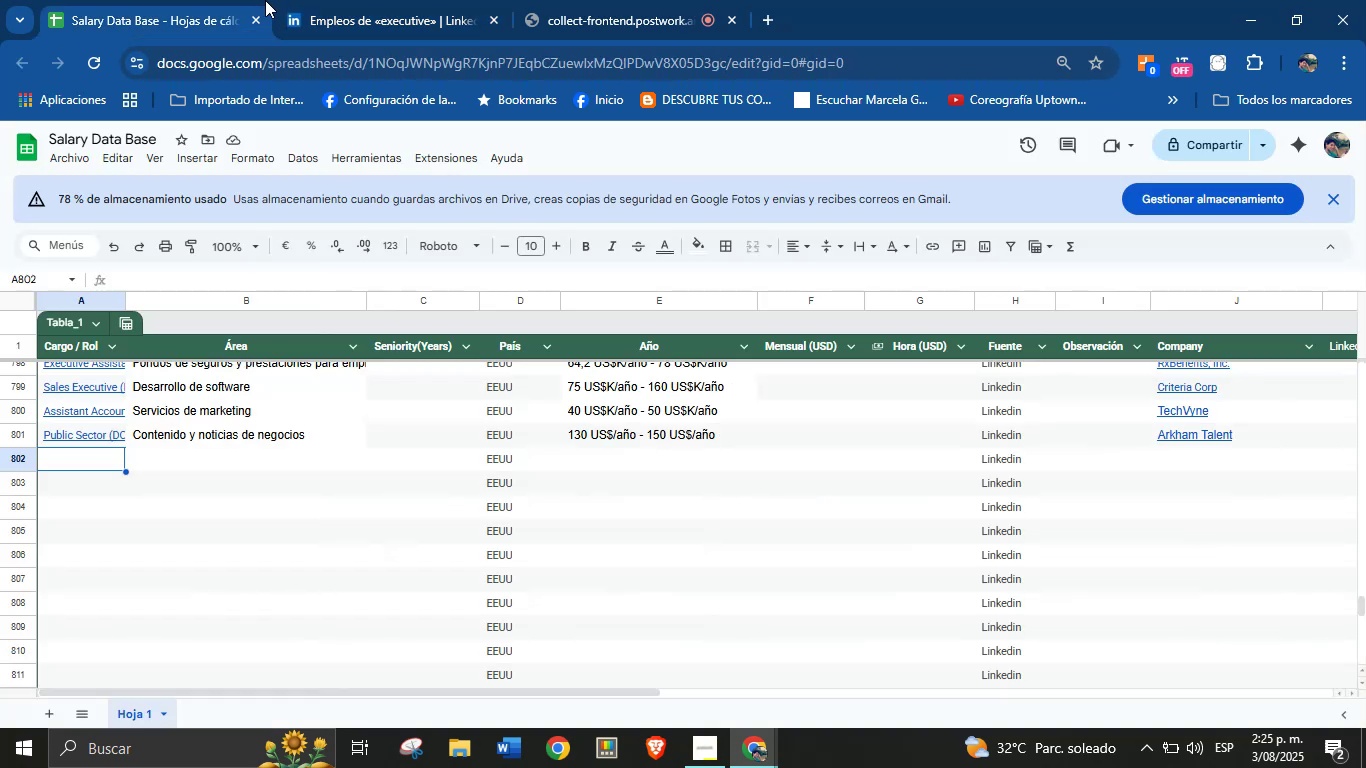 
left_click([339, 0])
 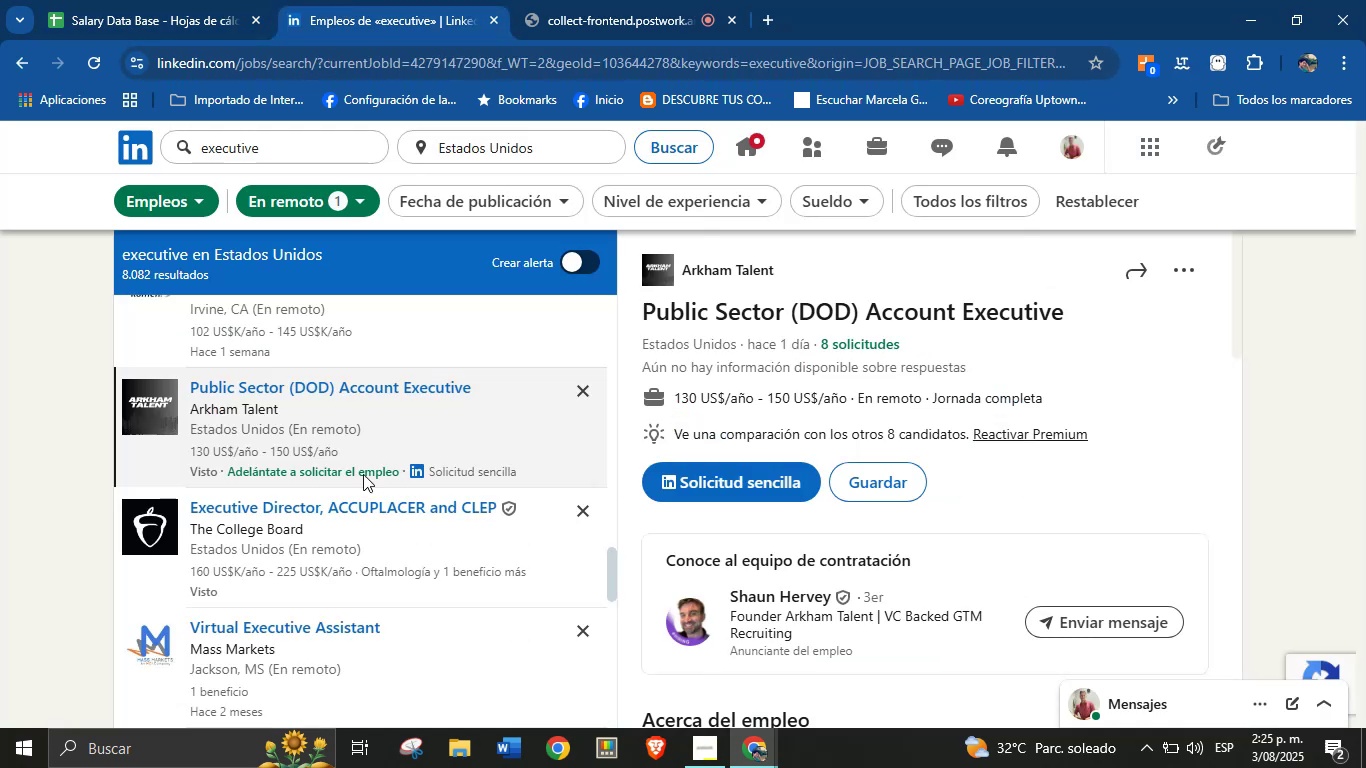 
left_click([314, 504])
 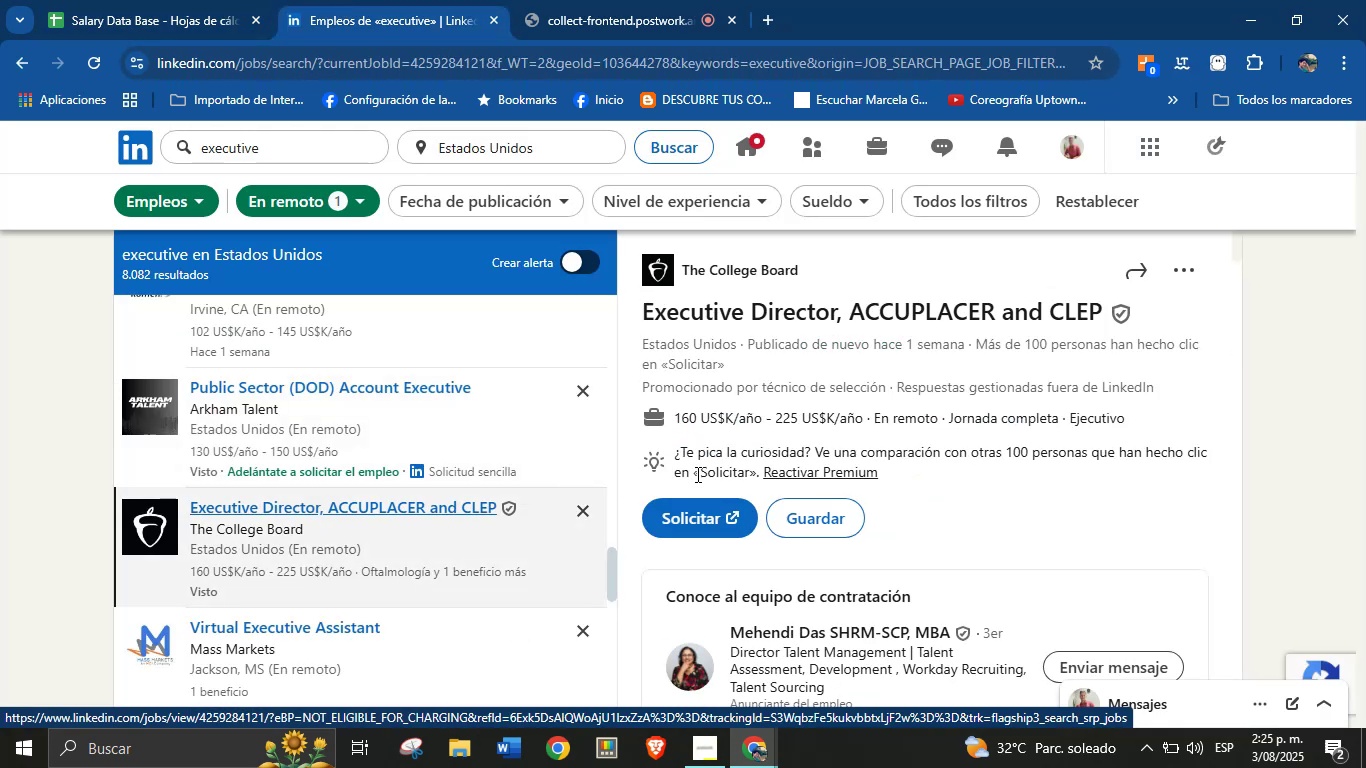 
wait(6.73)
 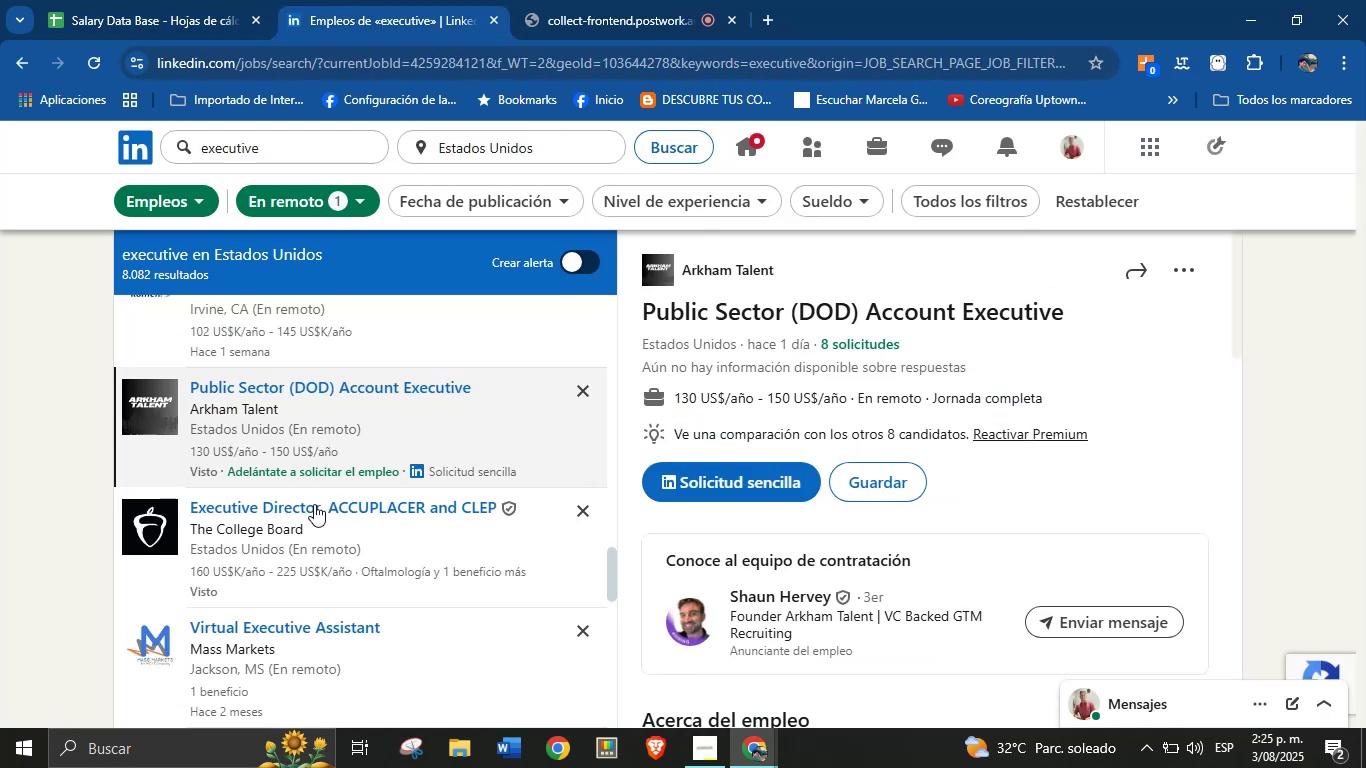 
left_click_drag(start_coordinate=[1108, 307], to_coordinate=[746, 296])
 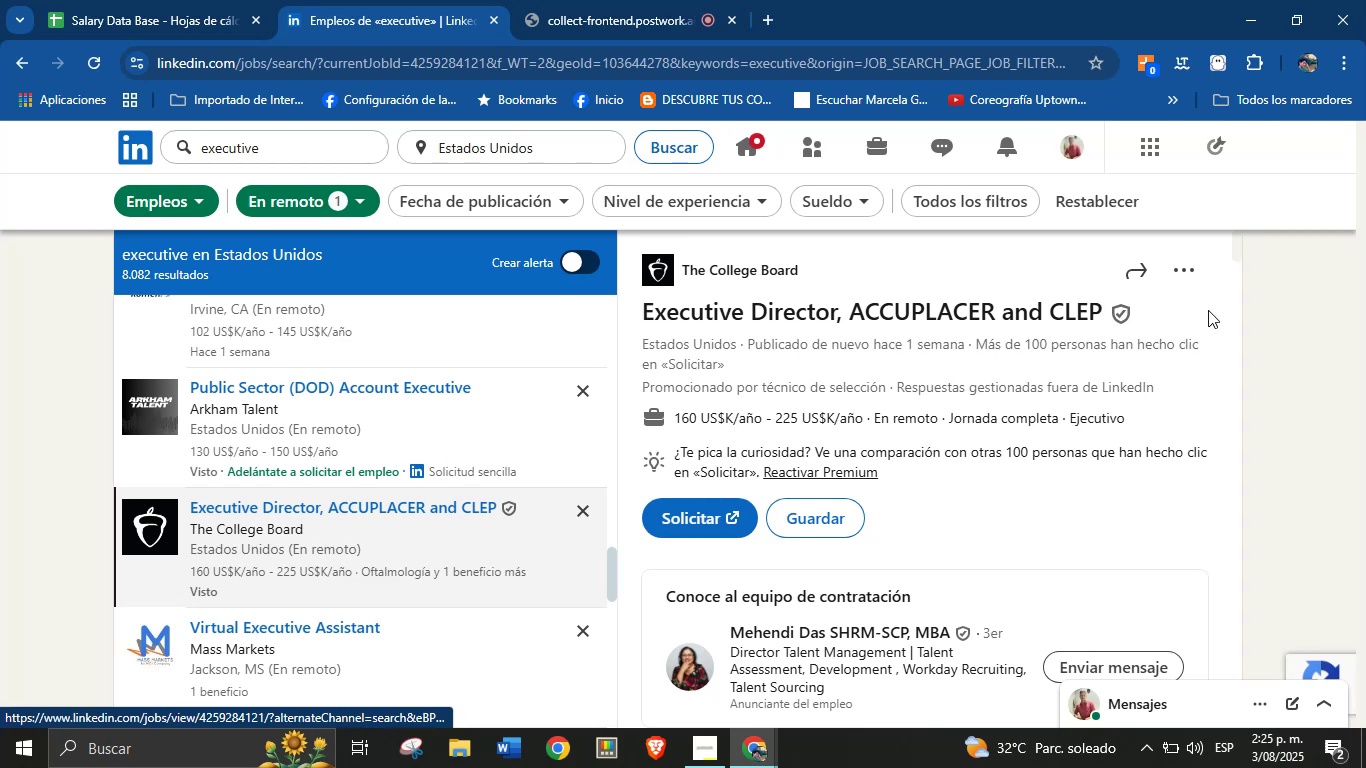 
left_click([1320, 314])
 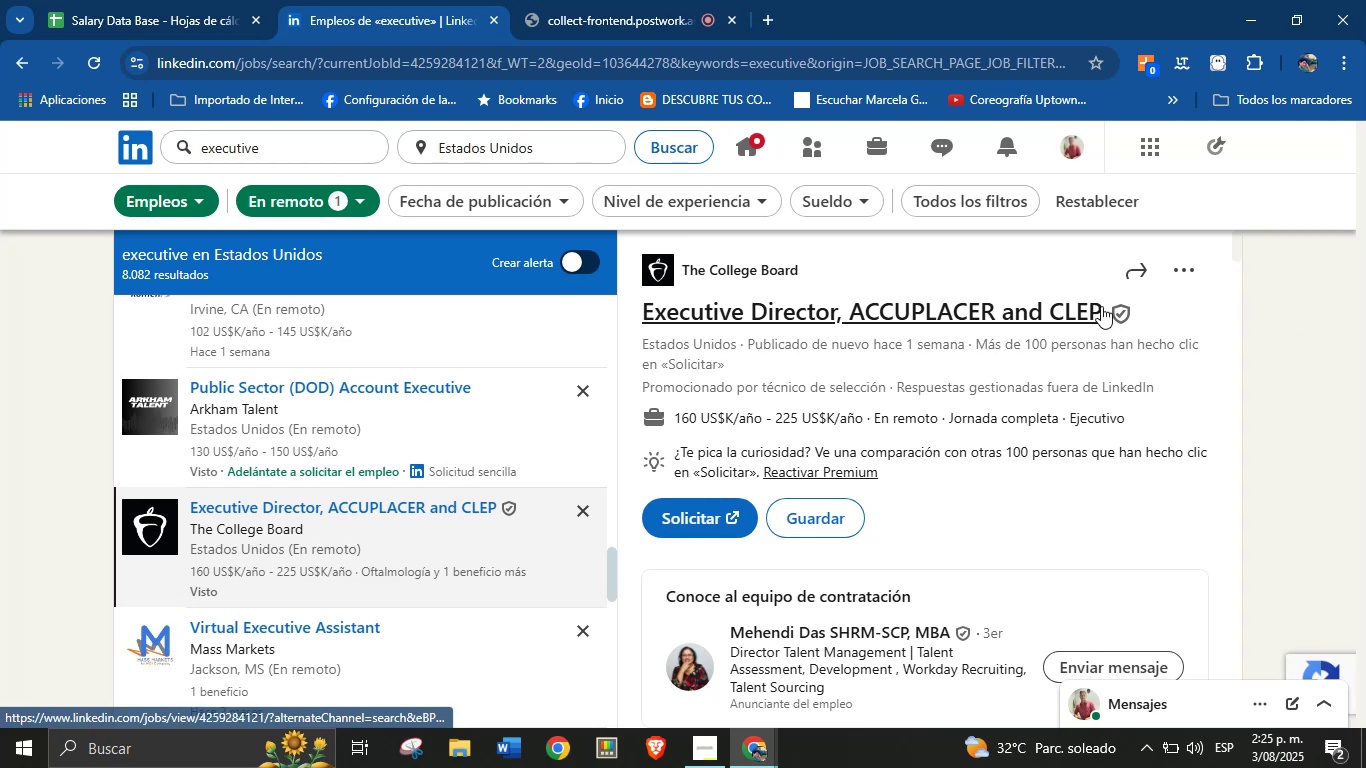 
left_click_drag(start_coordinate=[1102, 306], to_coordinate=[644, 306])
 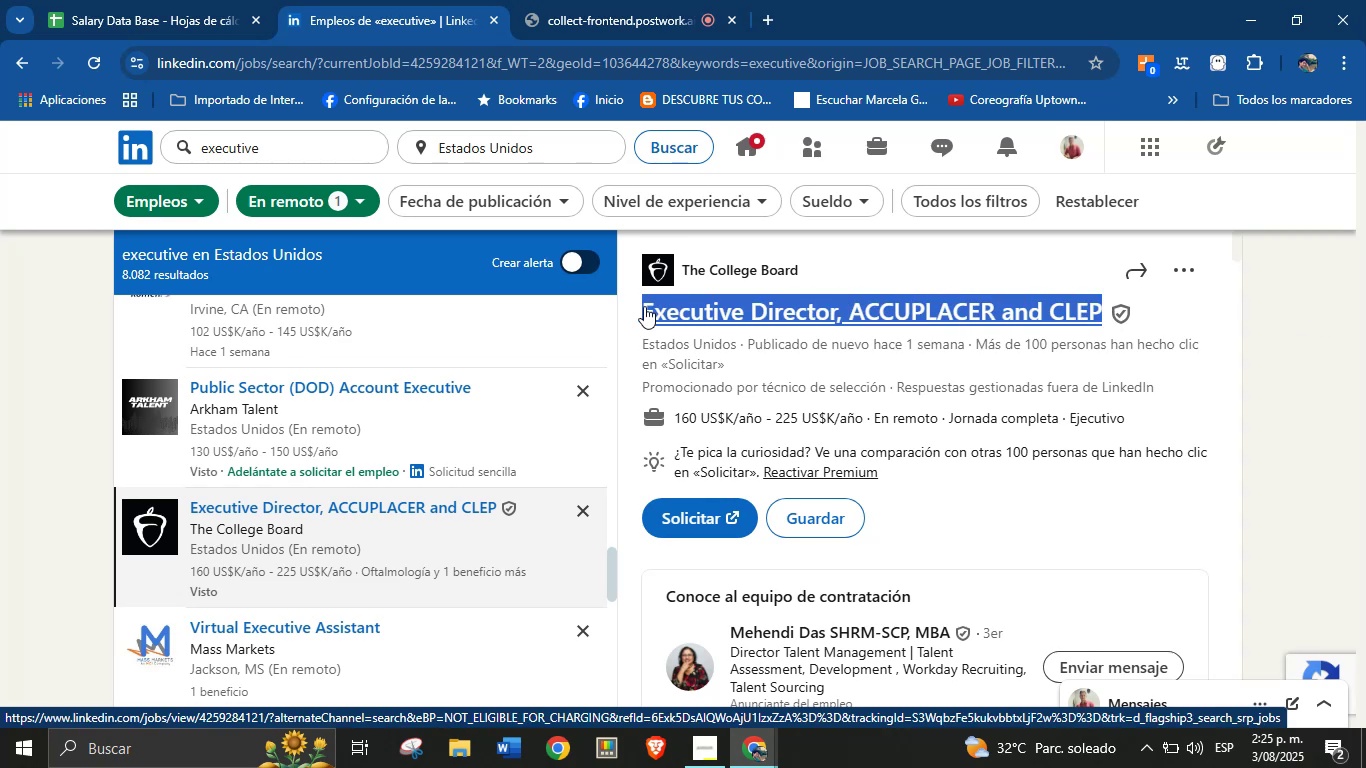 
key(Control+C)
 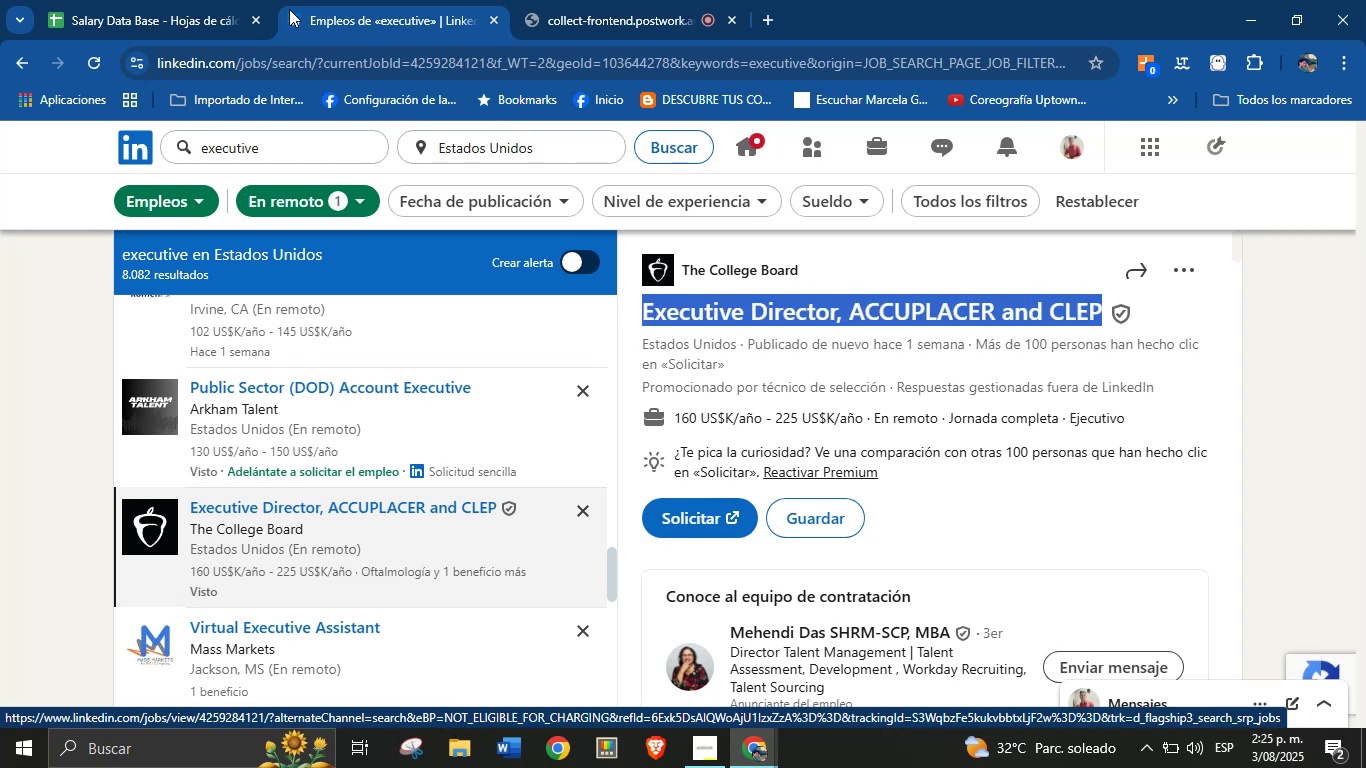 
left_click([216, 0])
 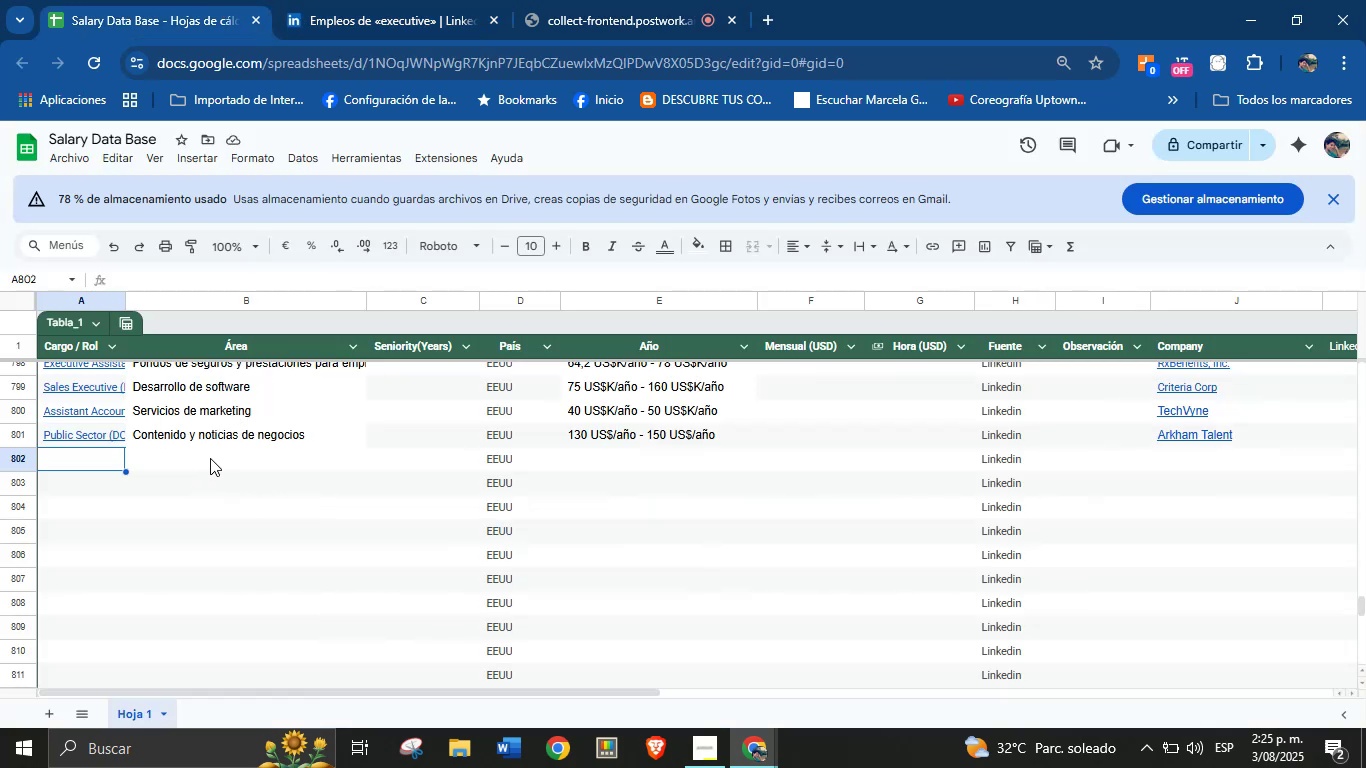 
left_click([92, 457])
 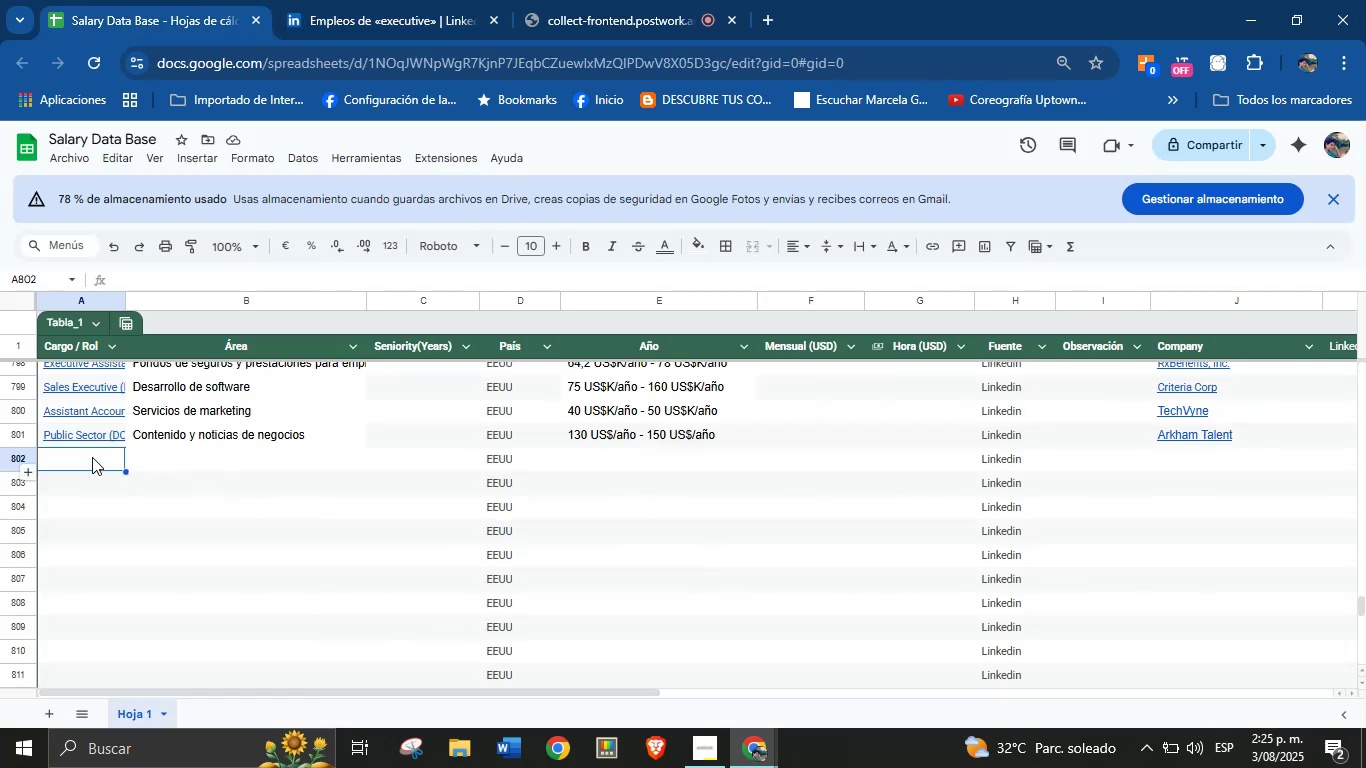 
key(Control+V)
 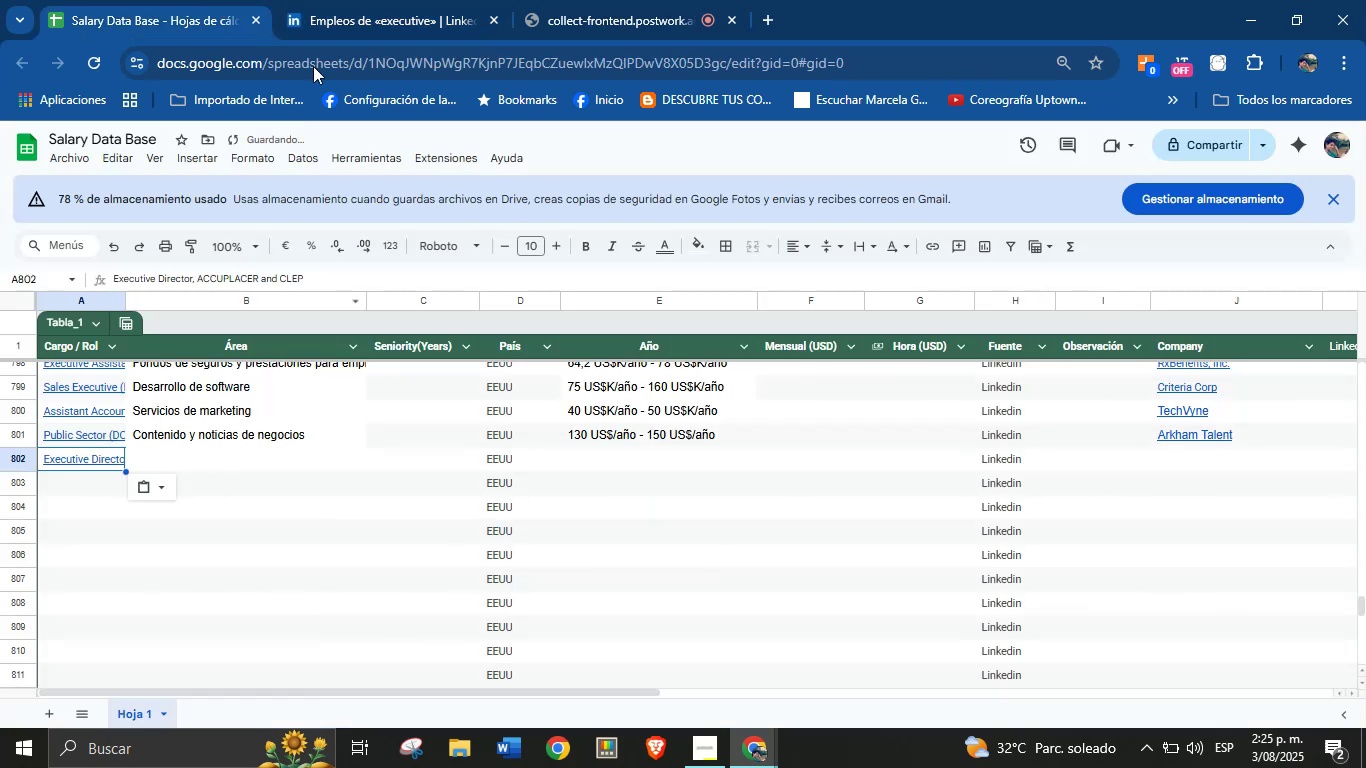 
left_click([367, 0])
 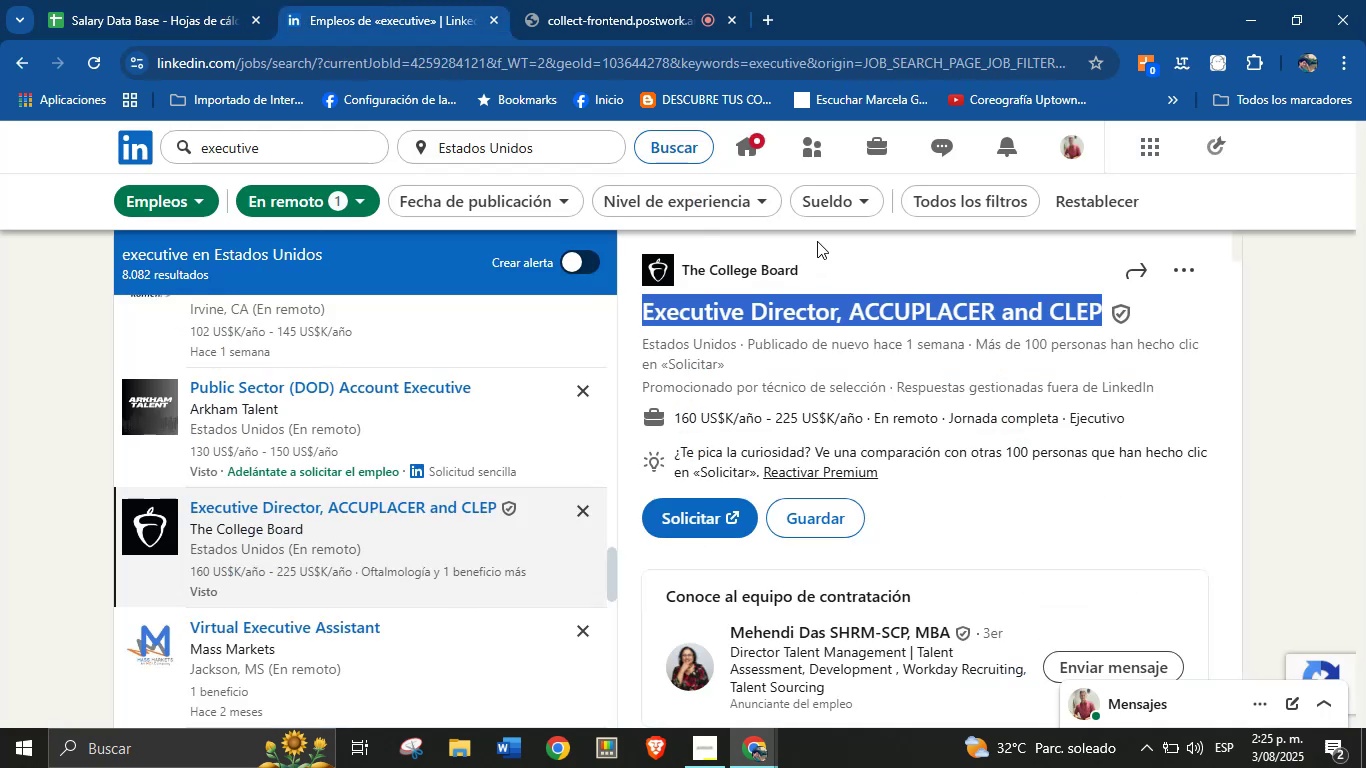 
left_click([826, 253])
 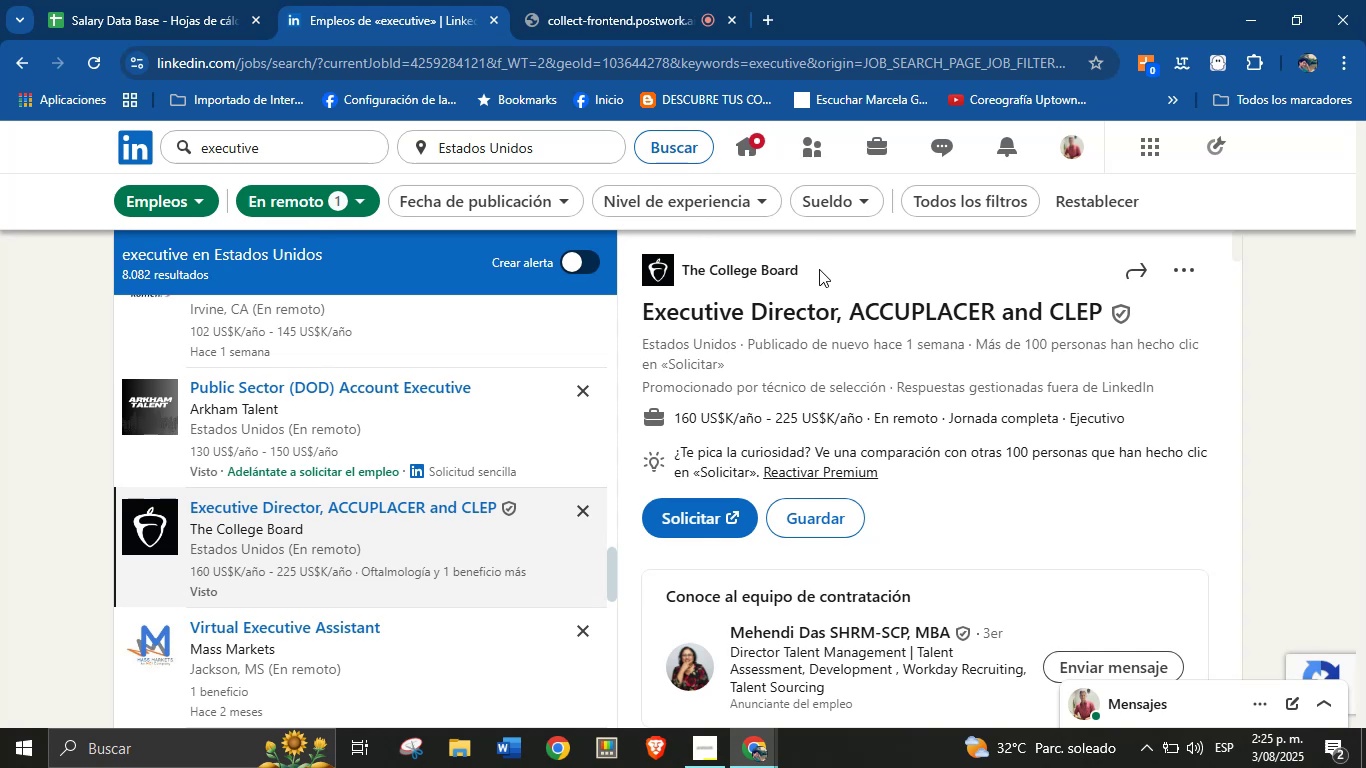 
left_click_drag(start_coordinate=[817, 272], to_coordinate=[672, 268])
 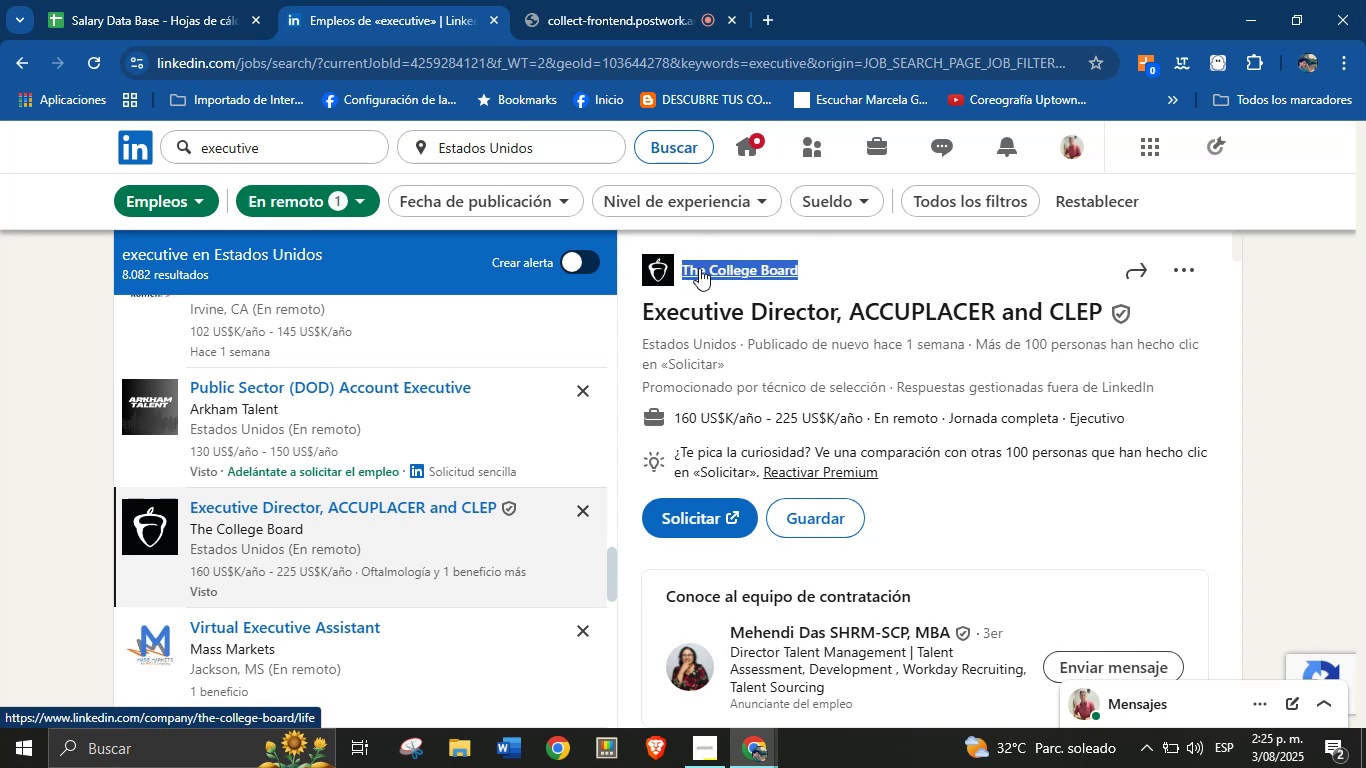 
key(Control+C)
 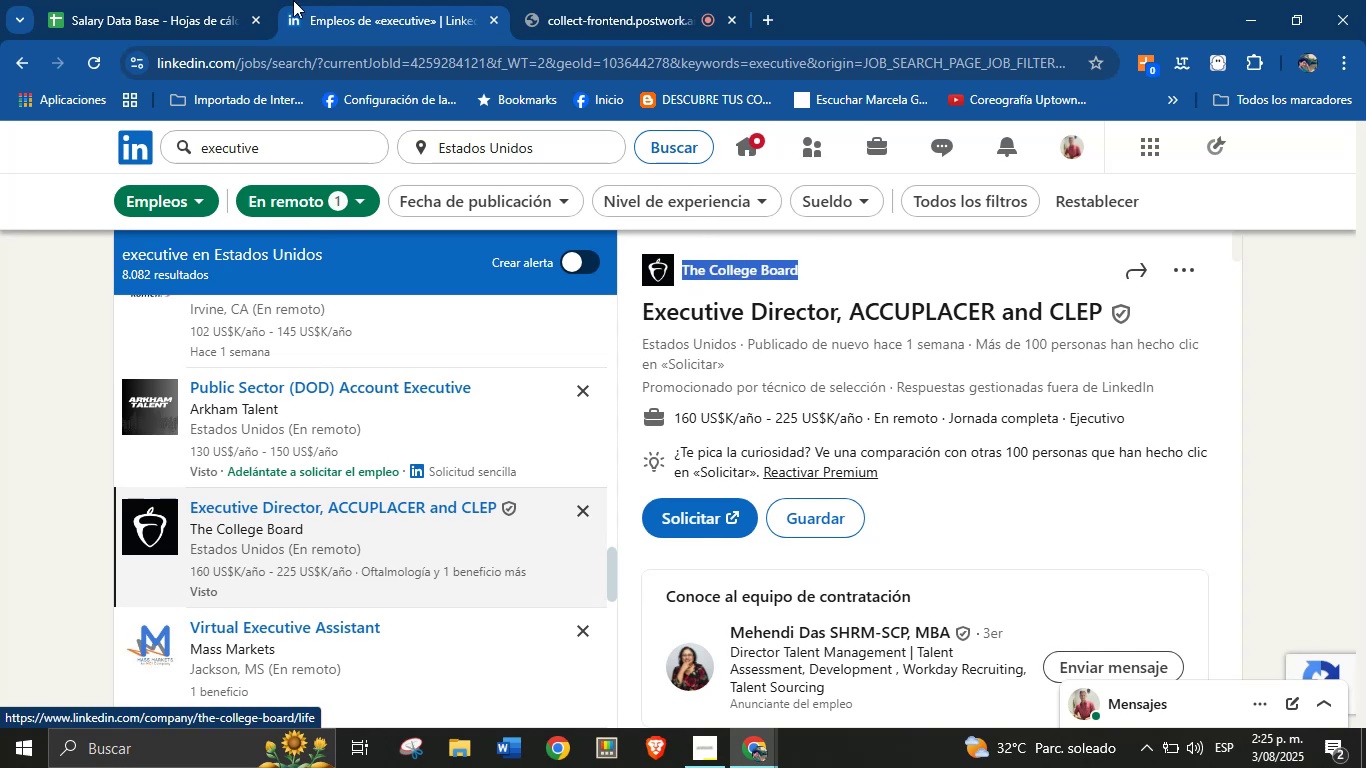 
left_click([259, 0])
 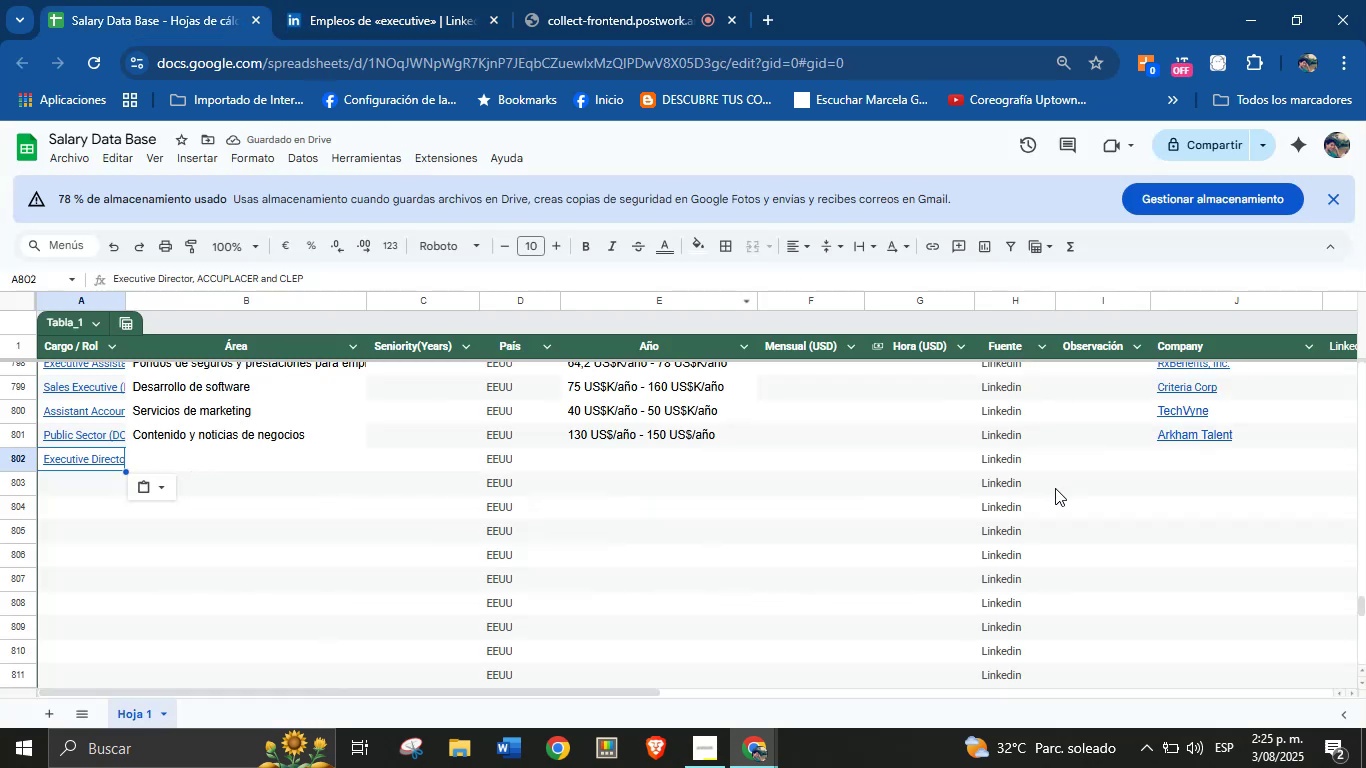 
left_click([1169, 473])
 